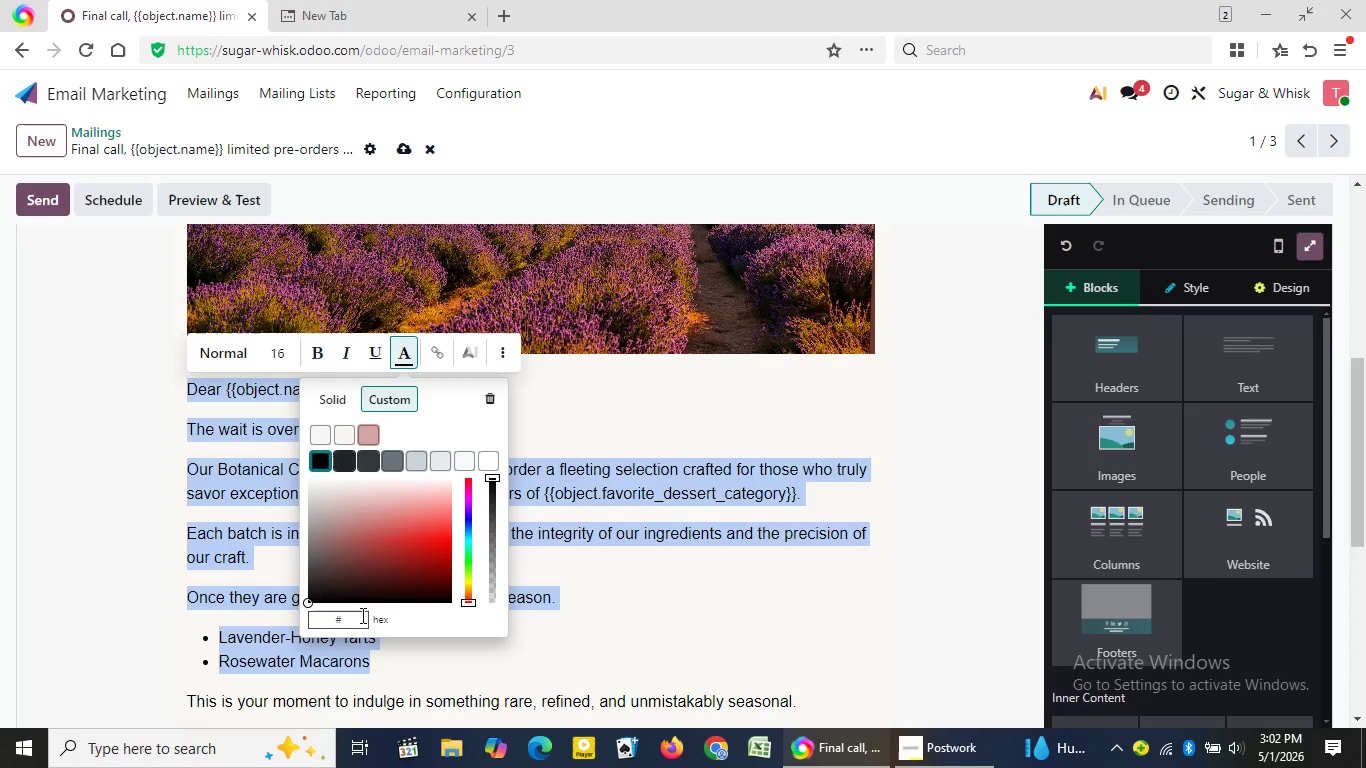 
key(Backspace)
 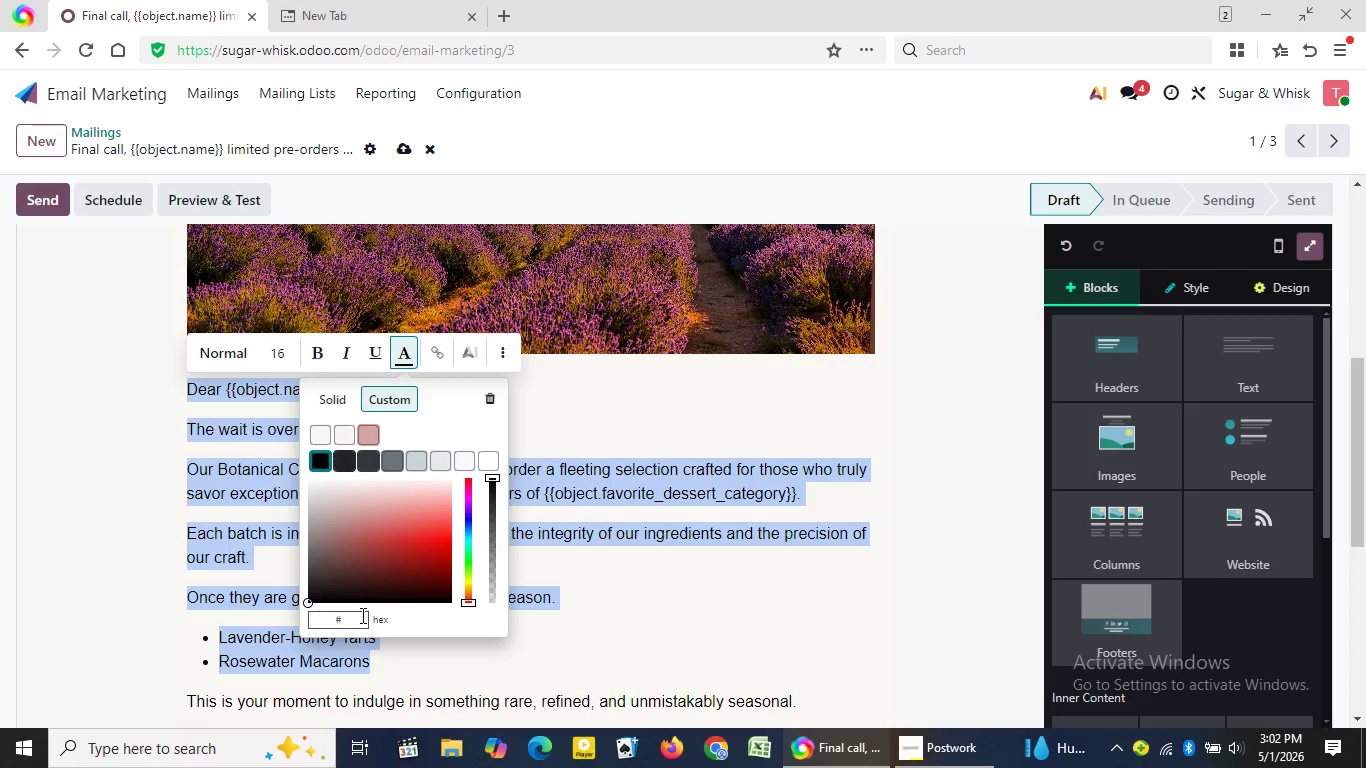 
key(2)
 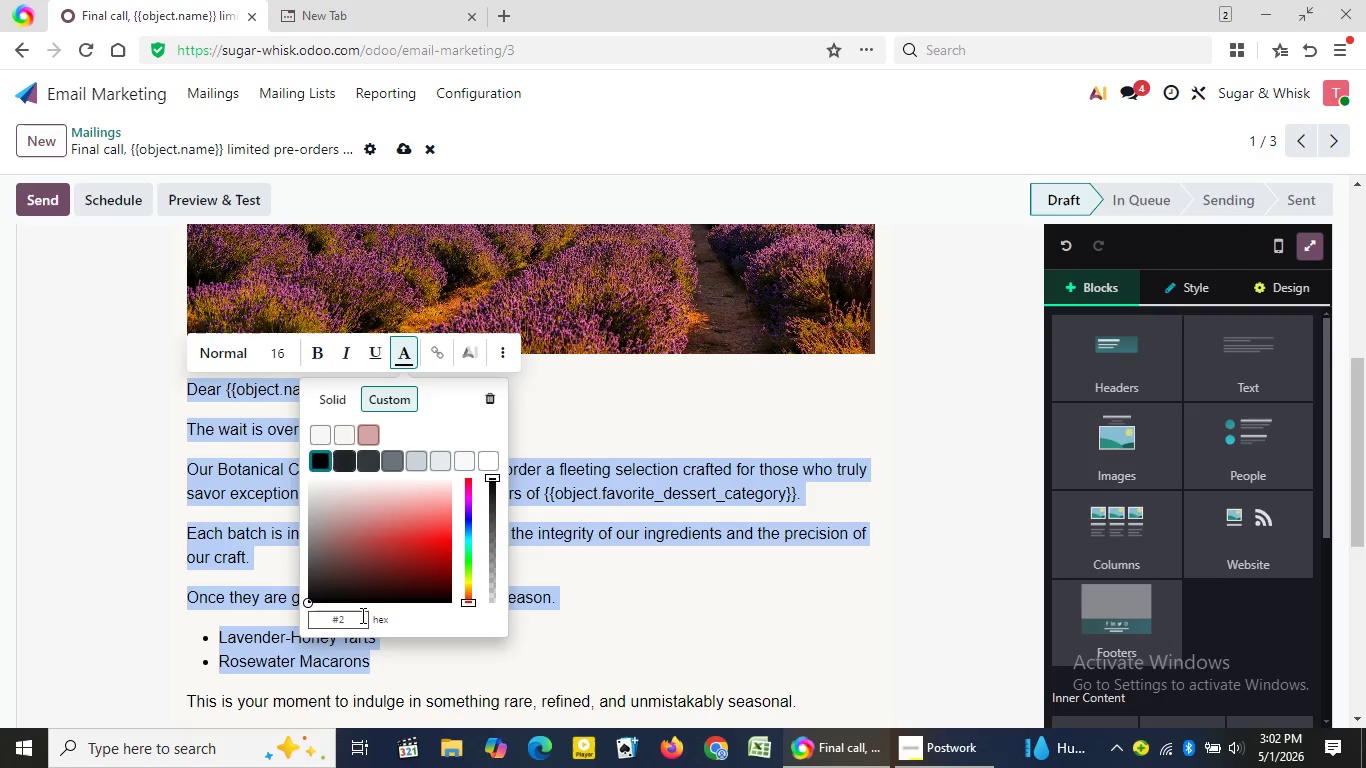 
type(E2E2E)
 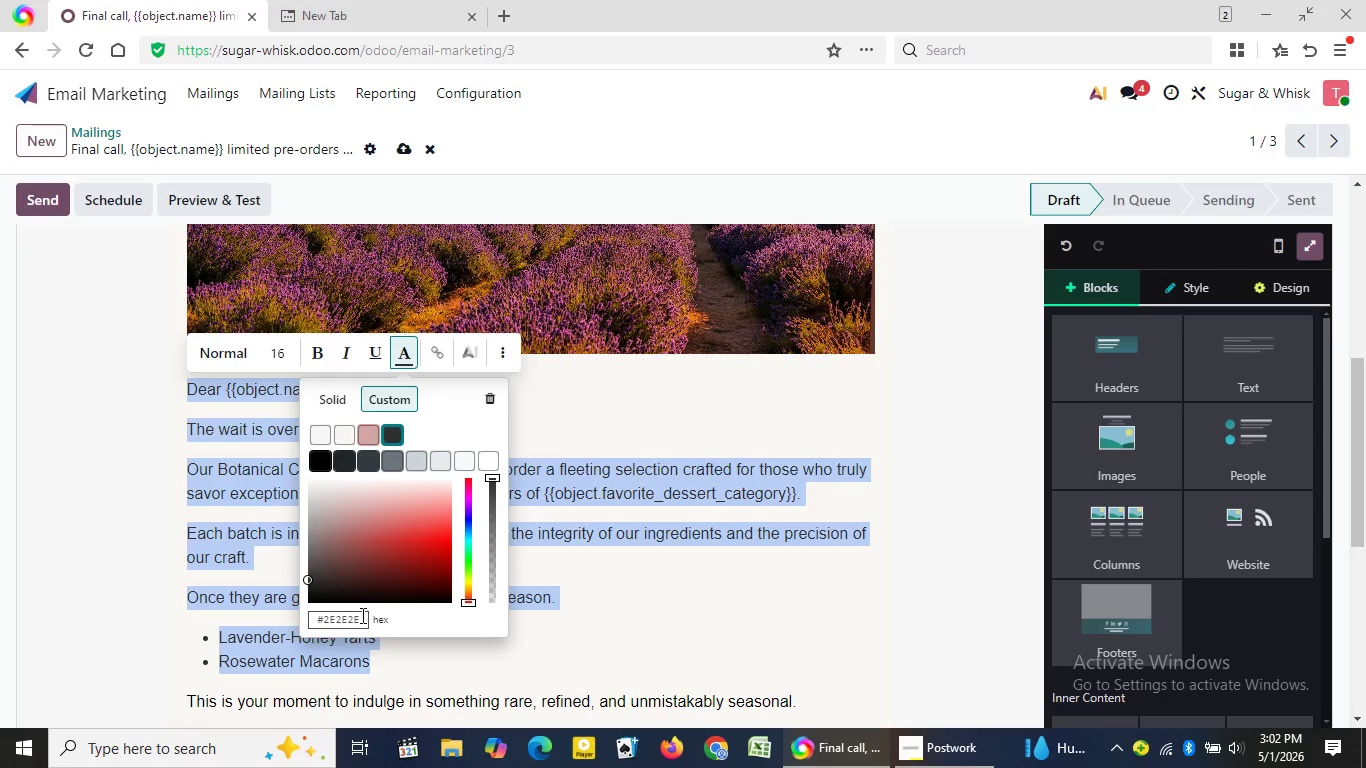 
key(Enter)
 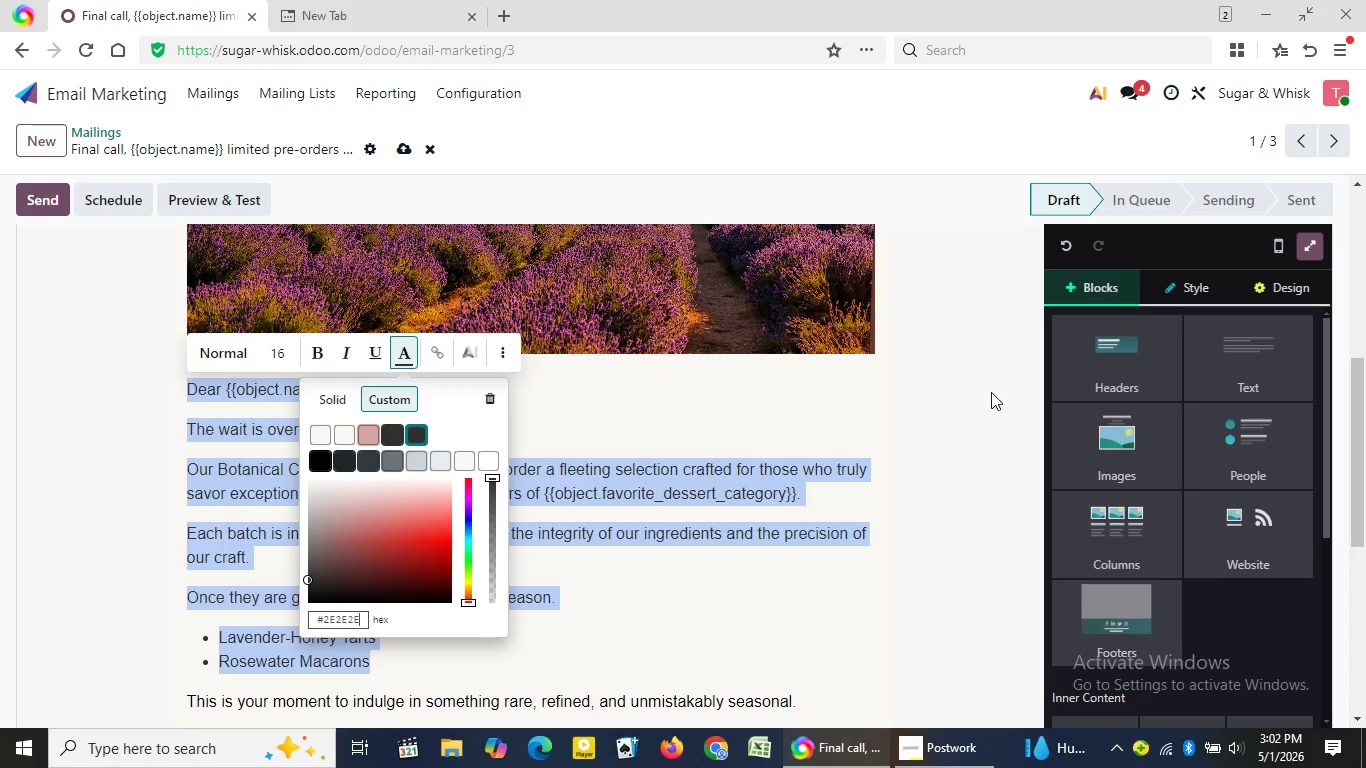 
left_click([991, 392])
 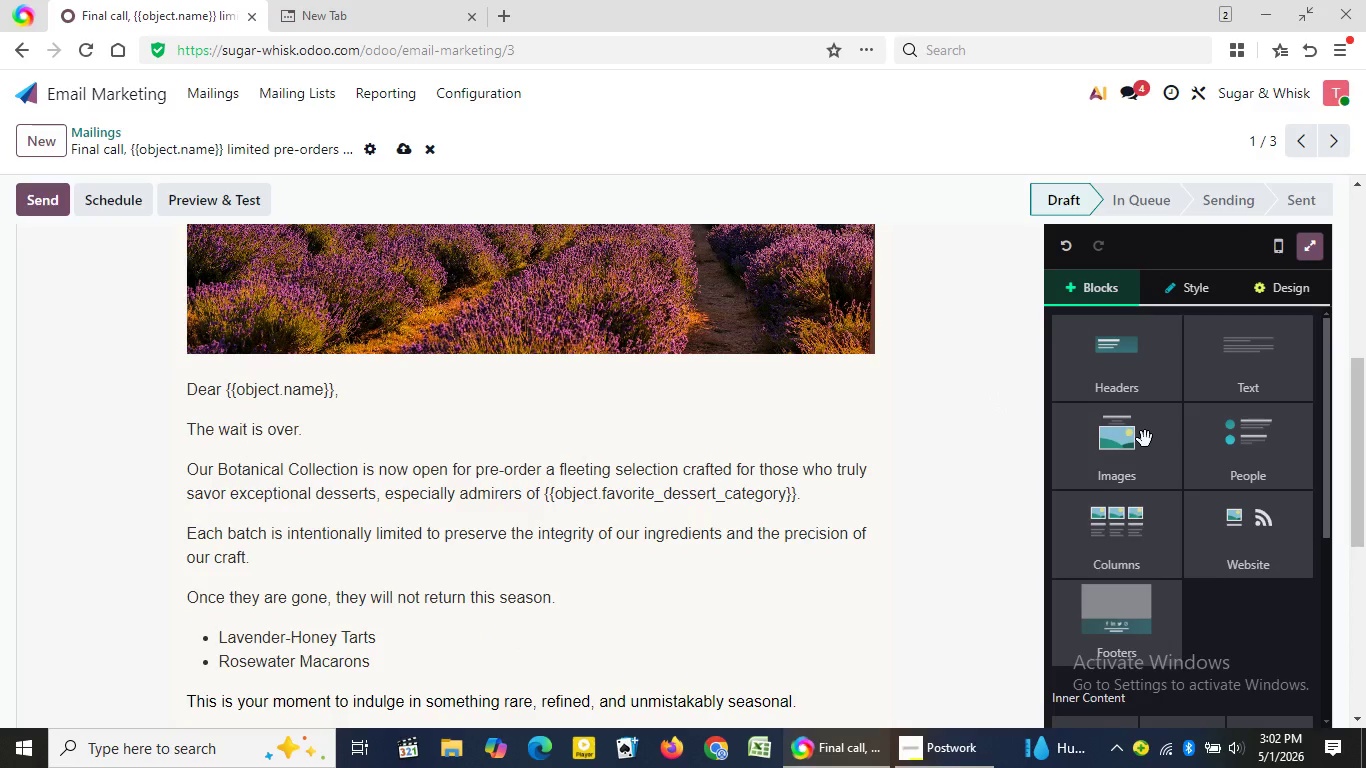 
wait(5.66)
 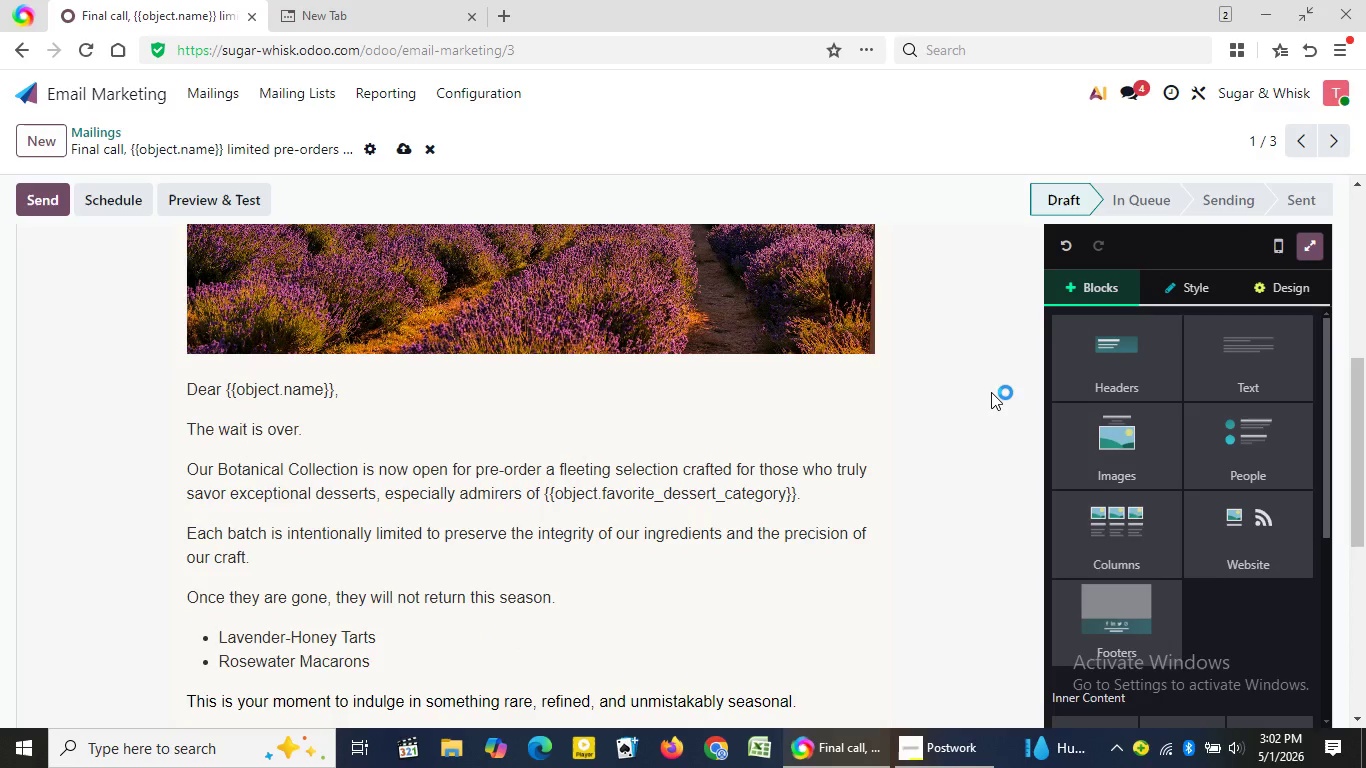 
left_click([1365, 570])
 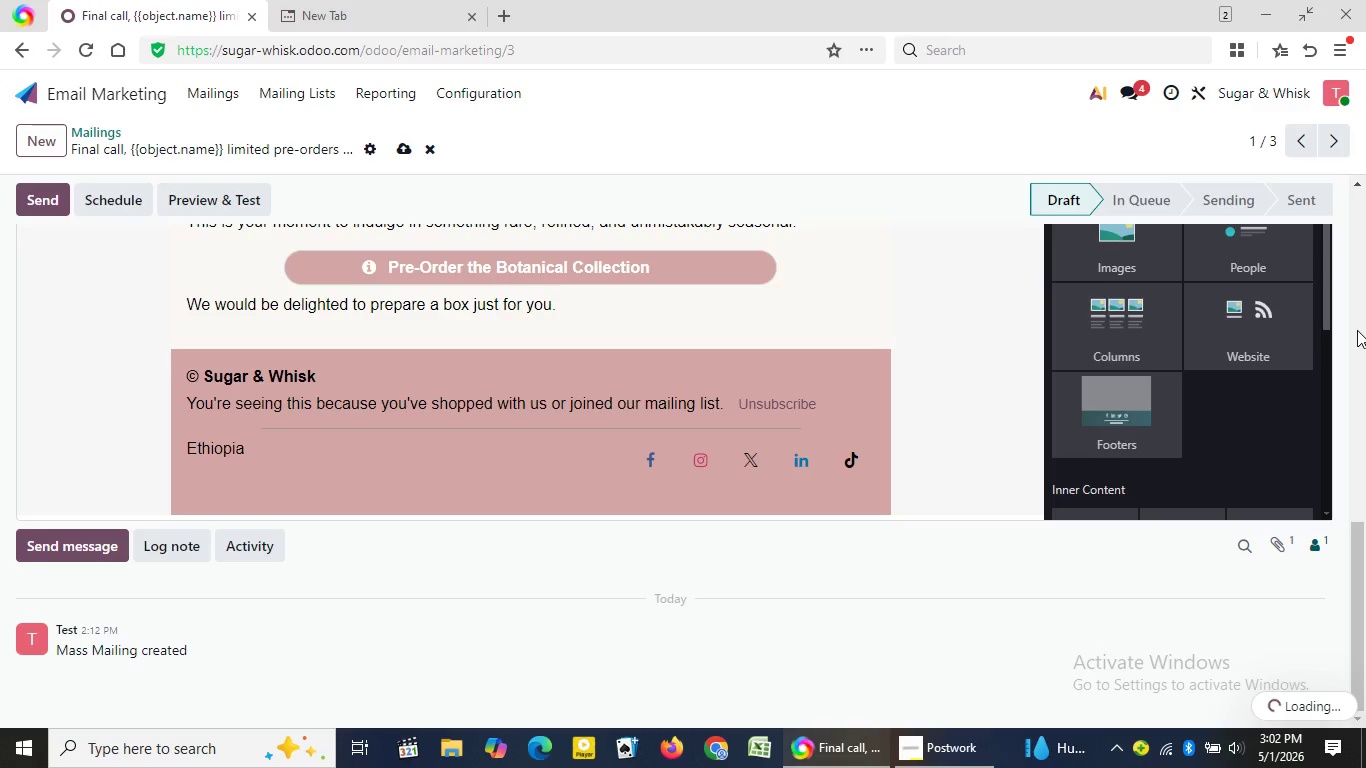 
left_click([1361, 182])
 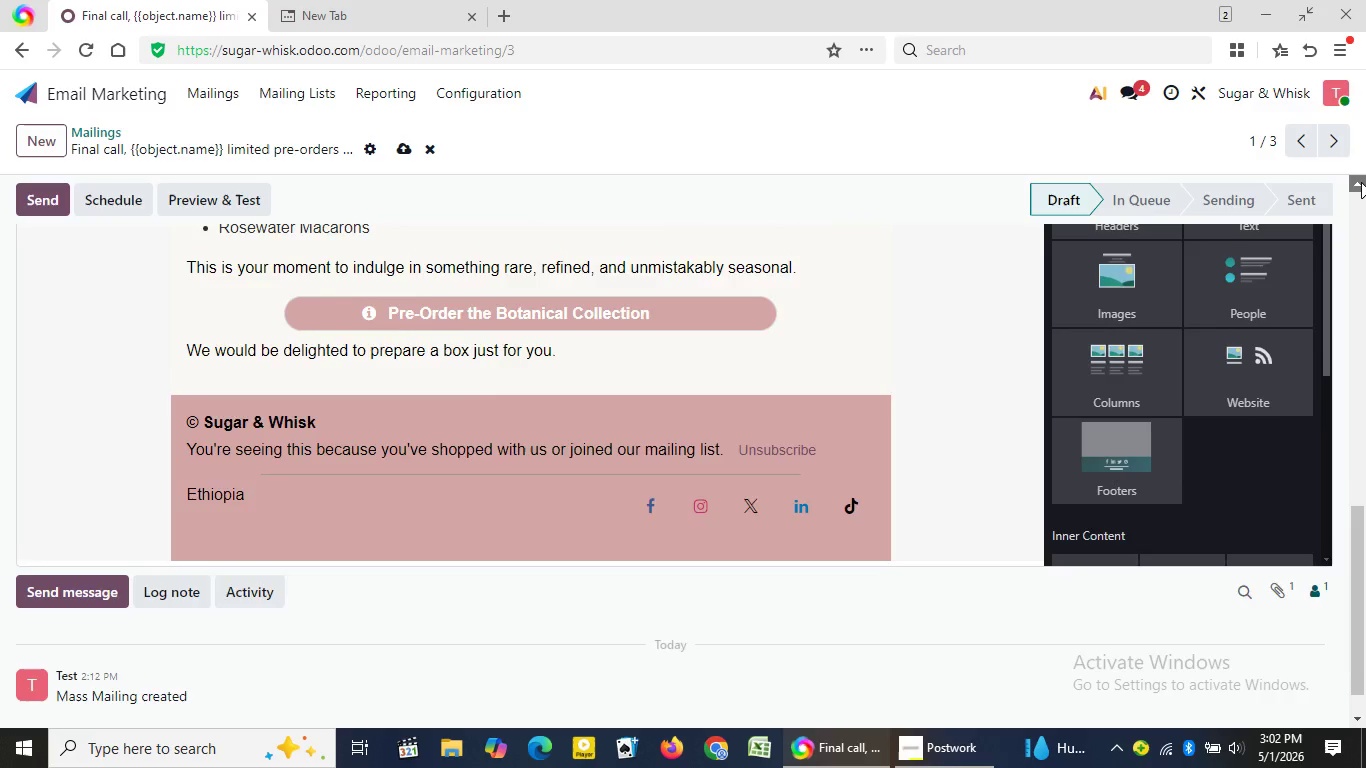 
left_click([1361, 182])
 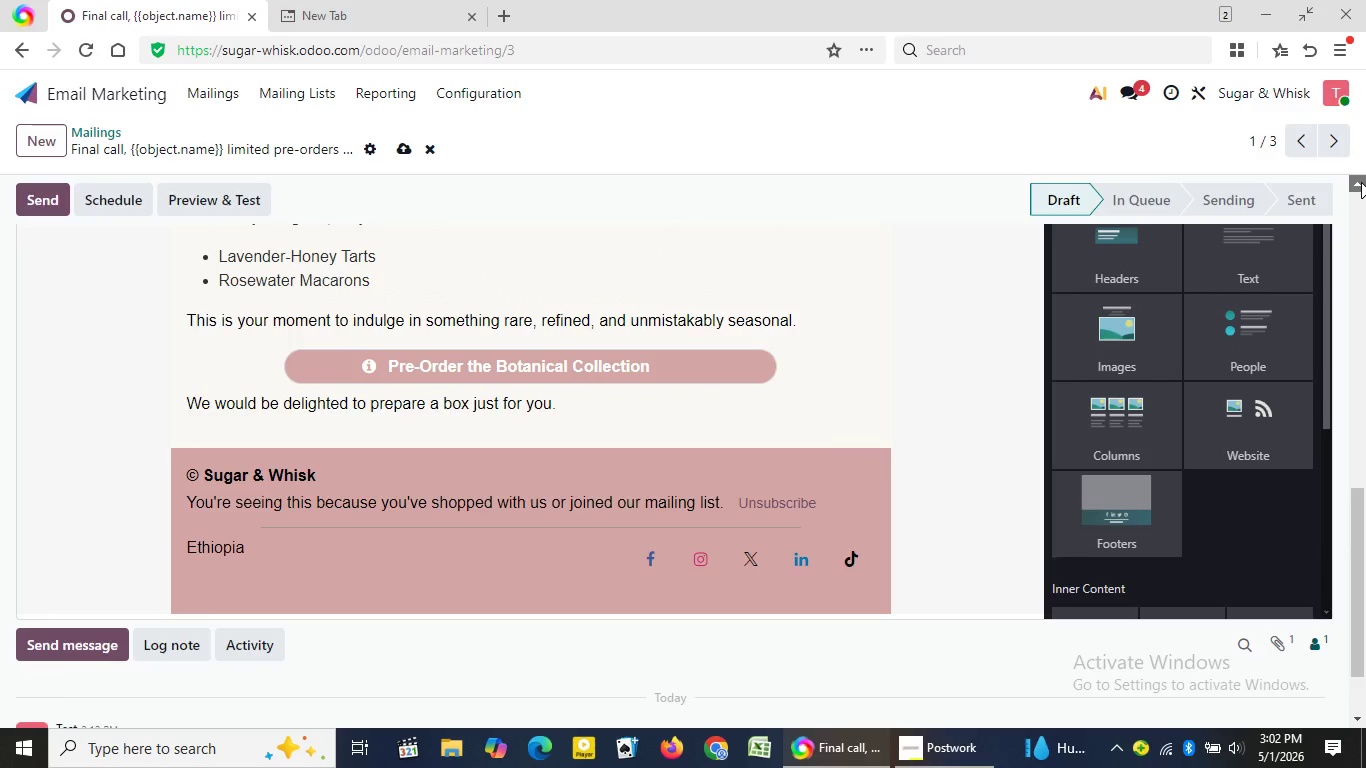 
double_click([1361, 182])
 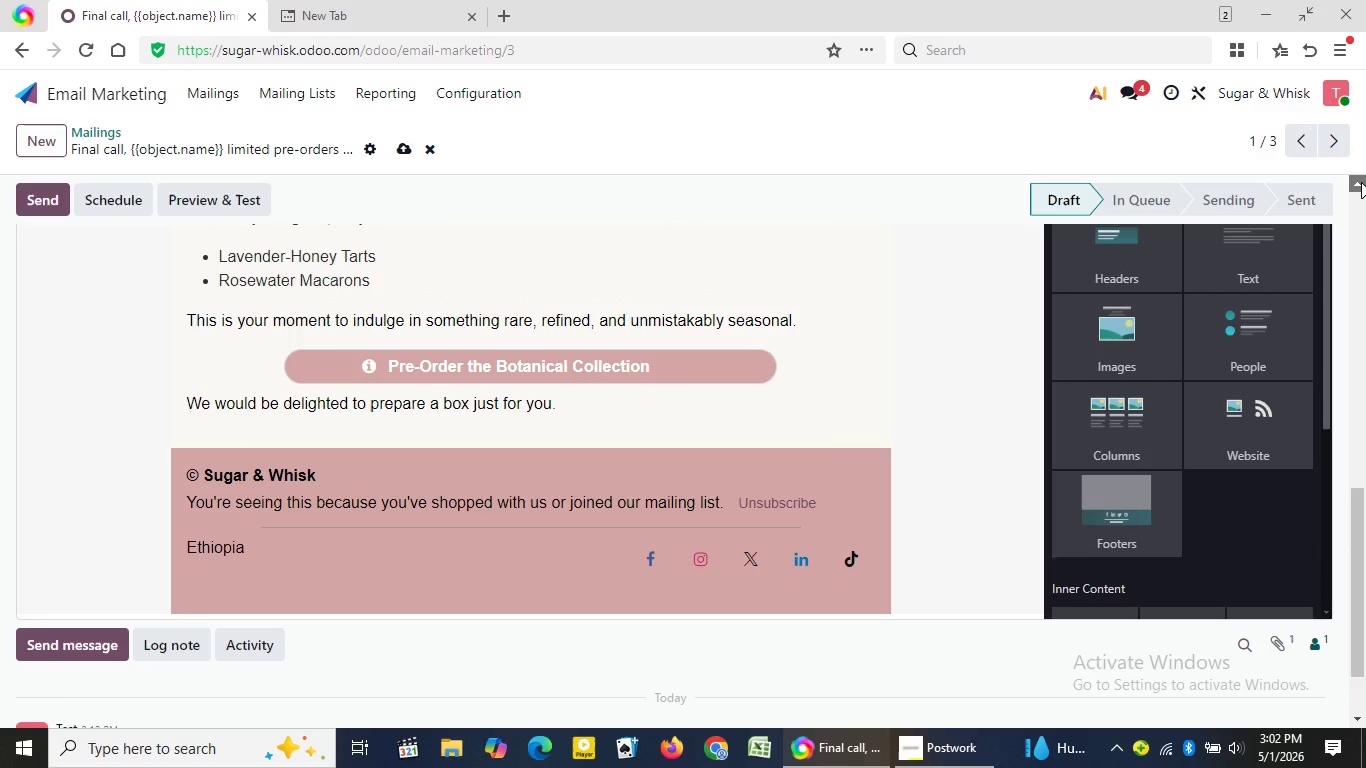 
triple_click([1361, 182])
 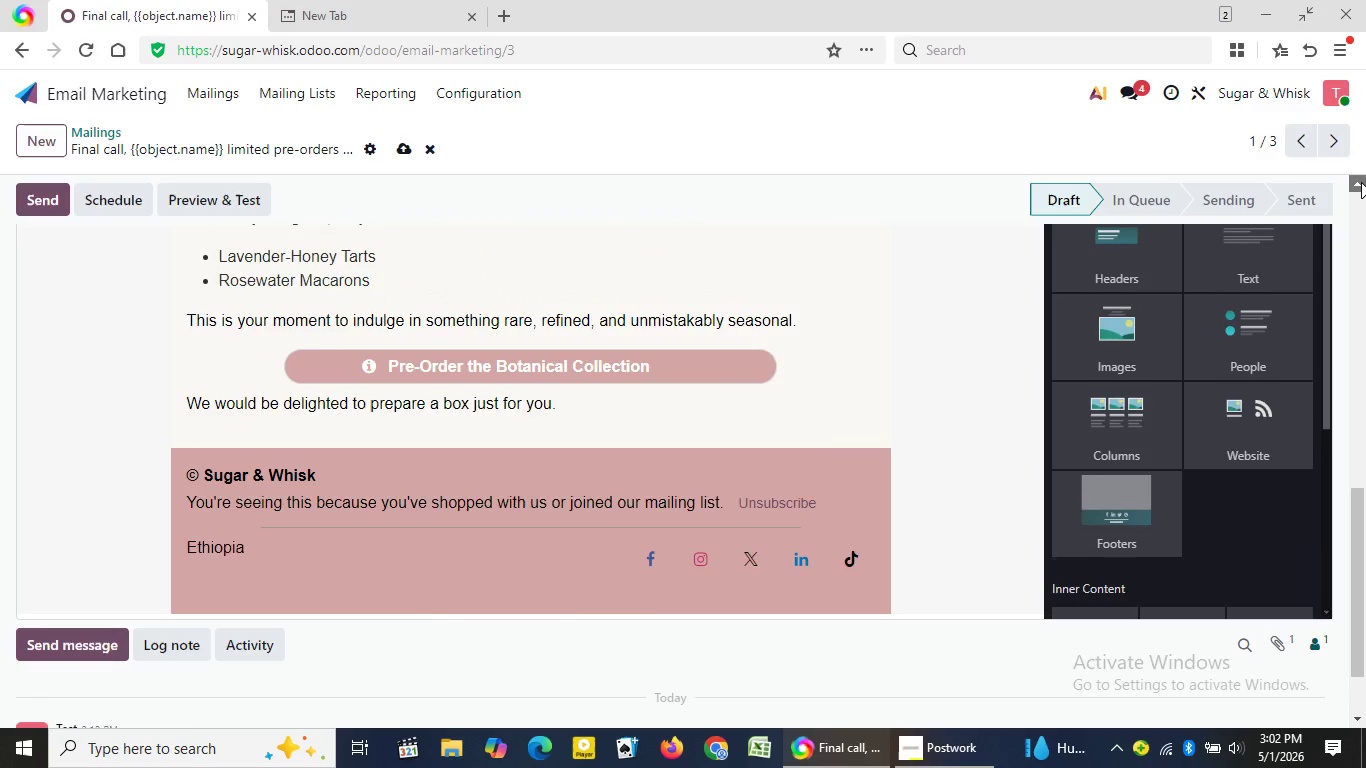 
triple_click([1361, 182])
 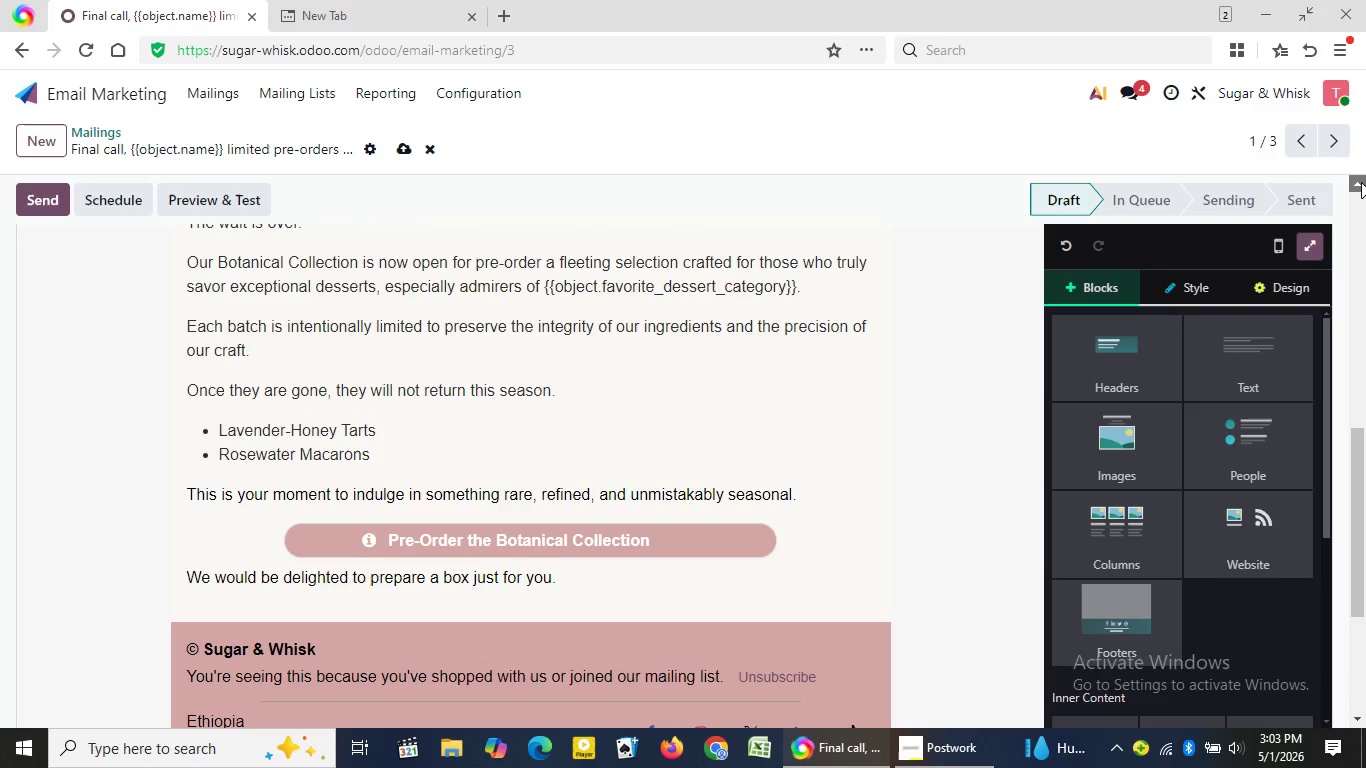 
triple_click([1361, 182])
 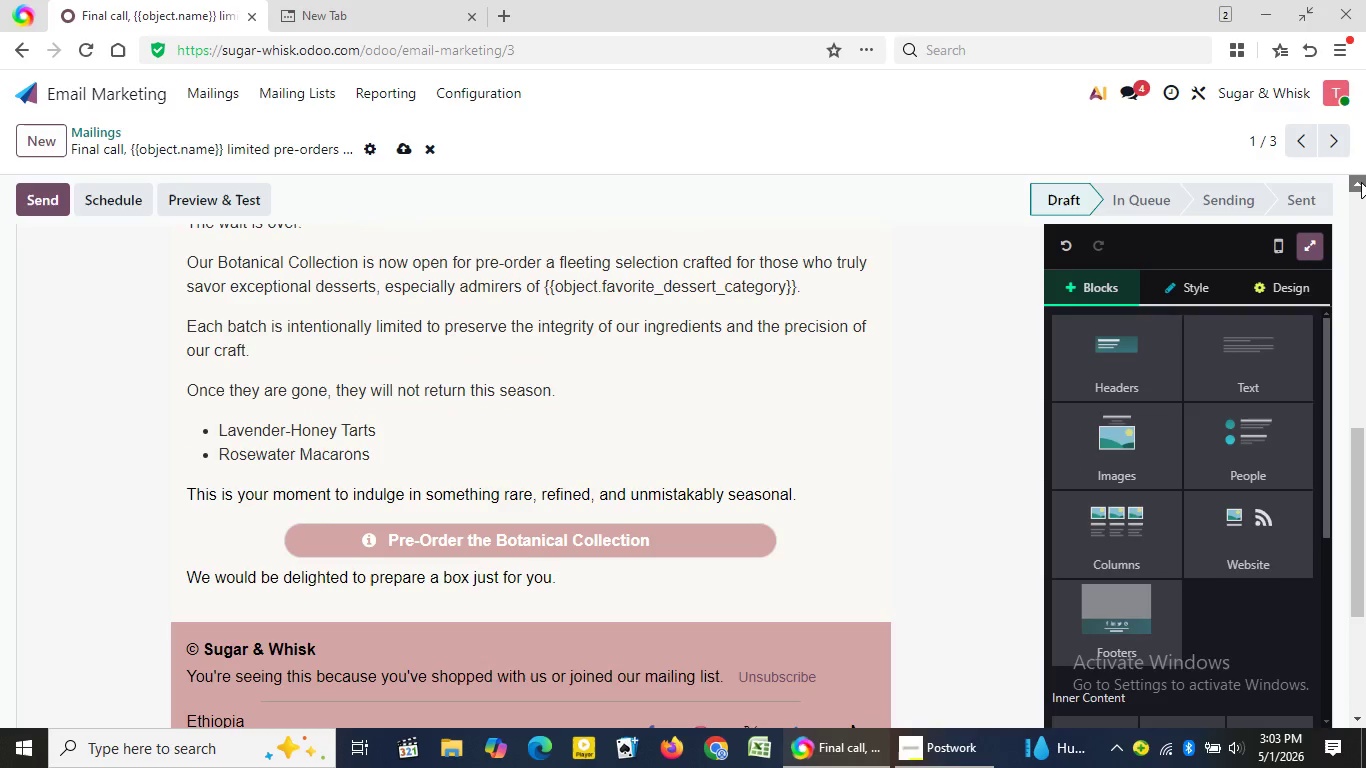 
triple_click([1361, 182])
 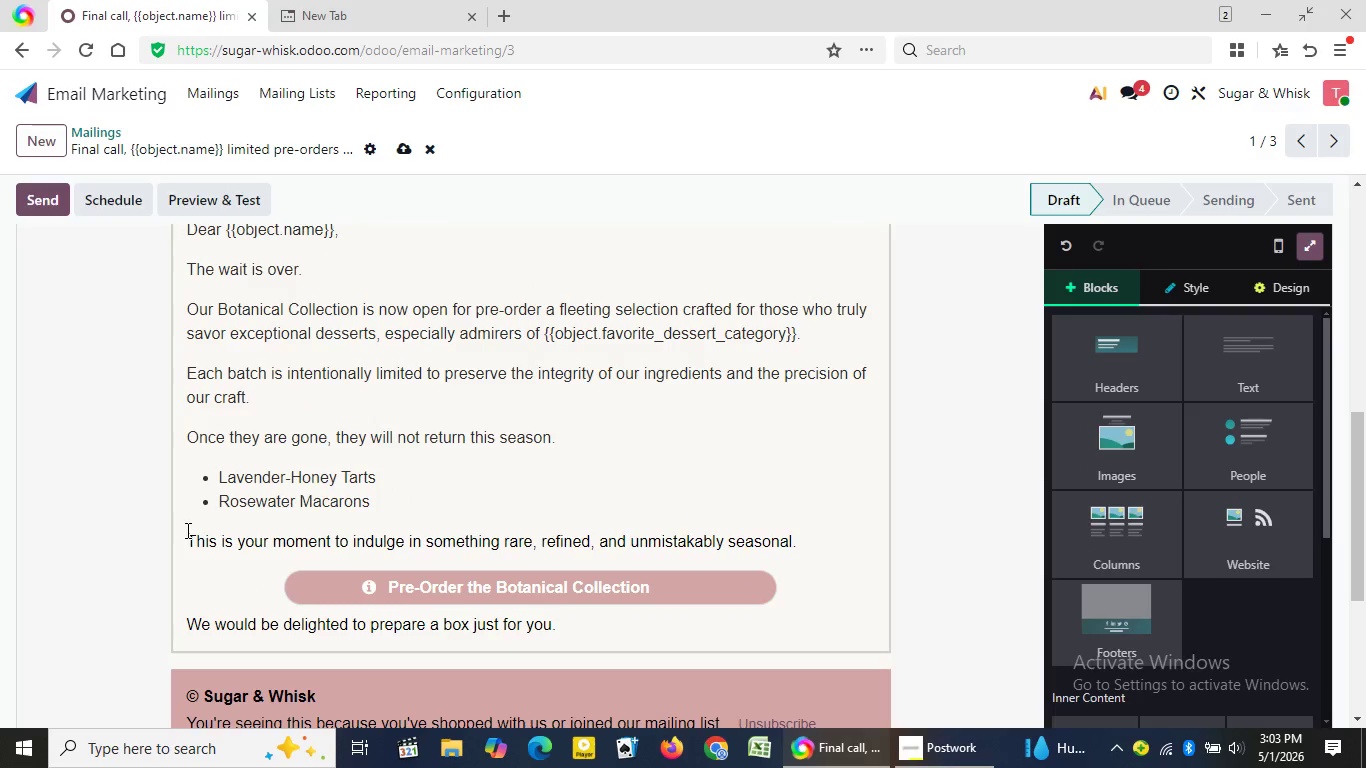 
wait(6.14)
 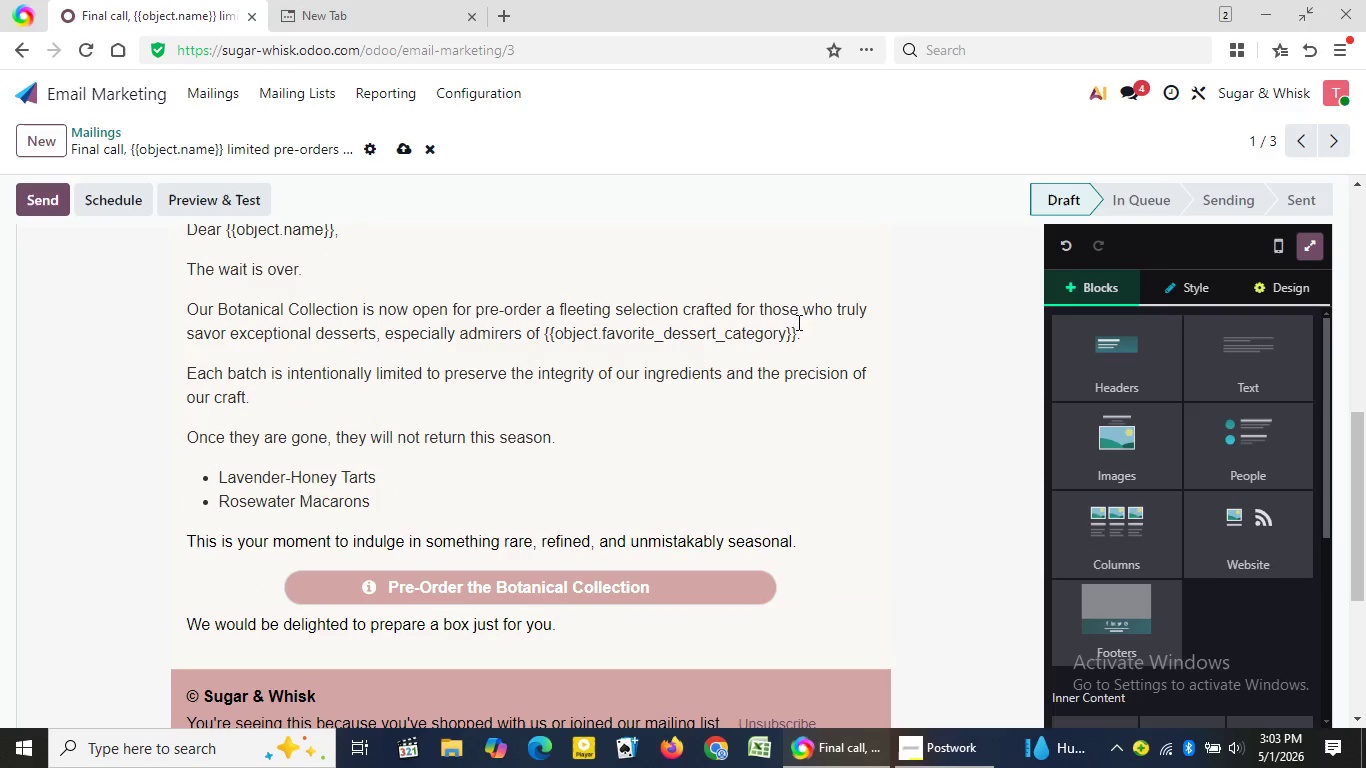 
left_click([182, 530])
 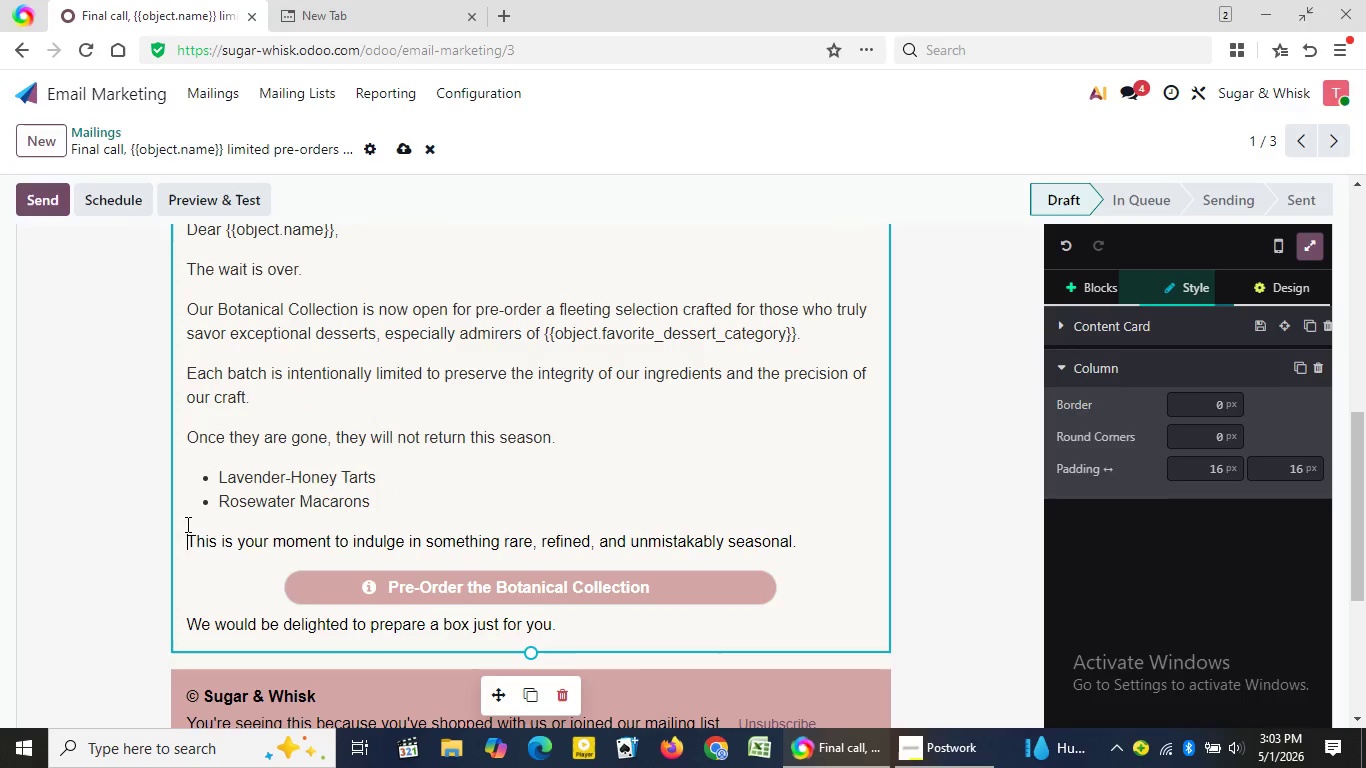 
left_click_drag(start_coordinate=[183, 524], to_coordinate=[800, 535])
 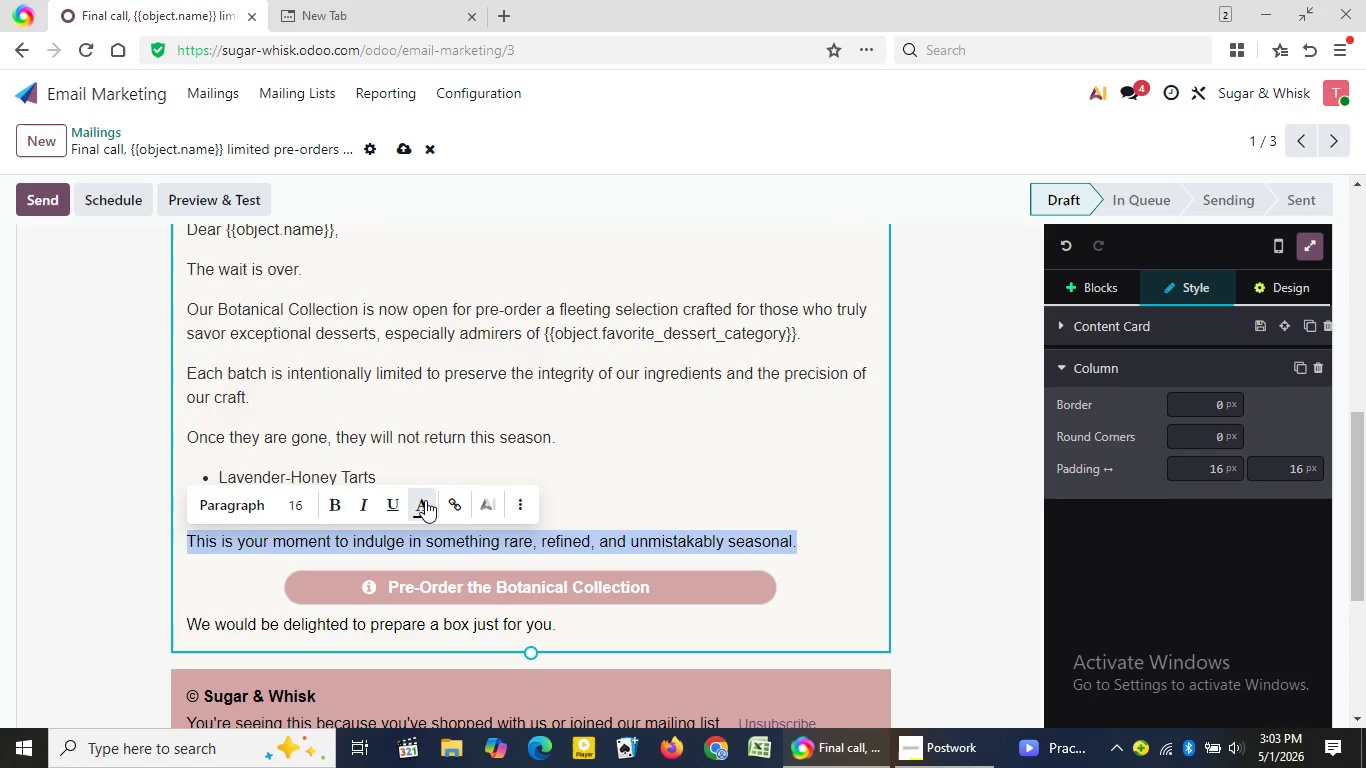 
left_click([425, 500])
 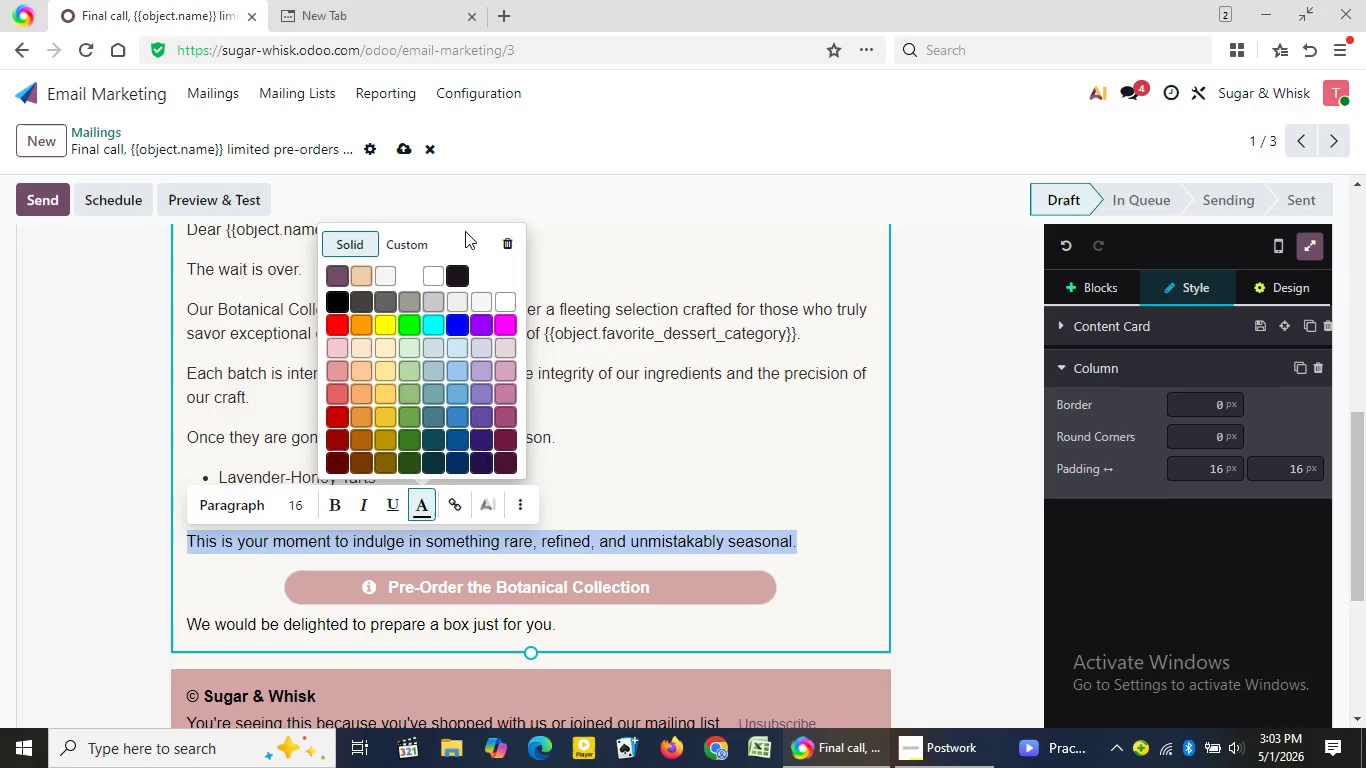 
wait(5.53)
 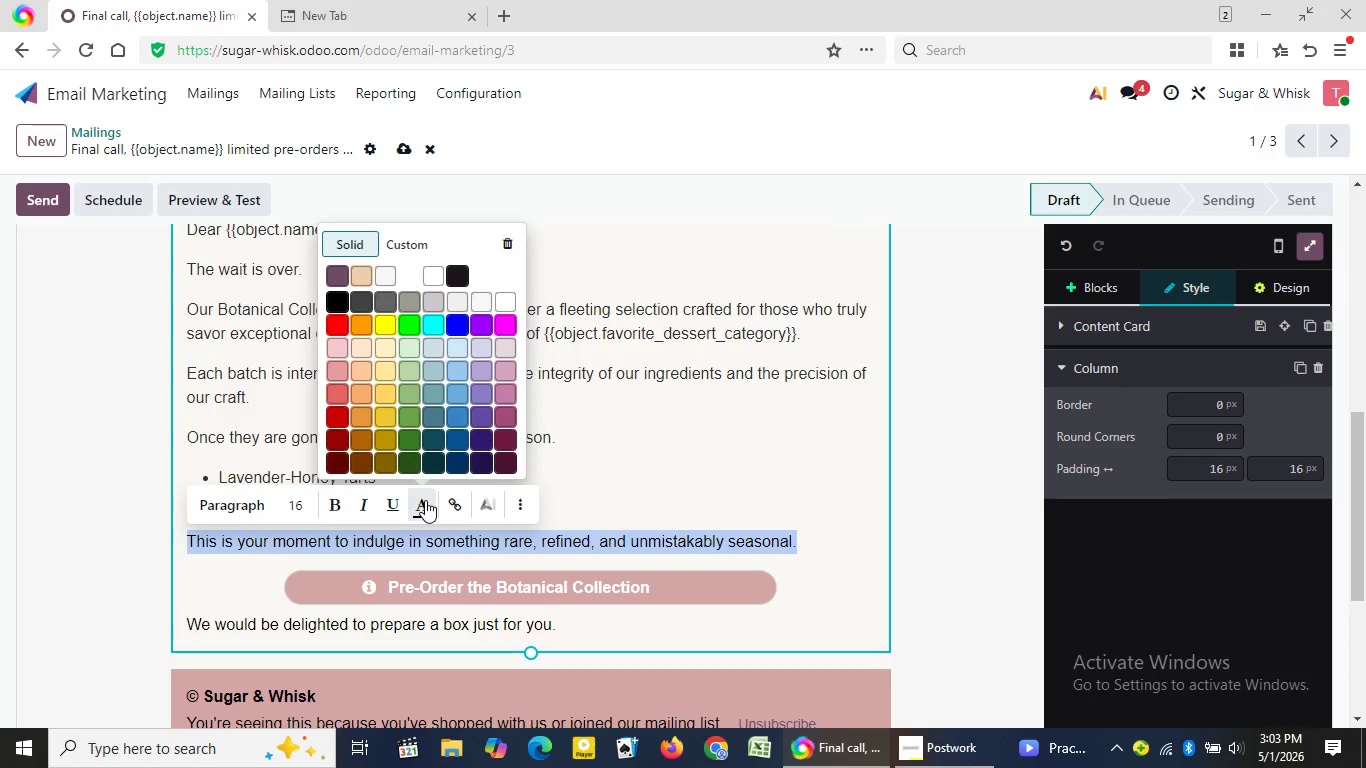 
left_click([421, 239])
 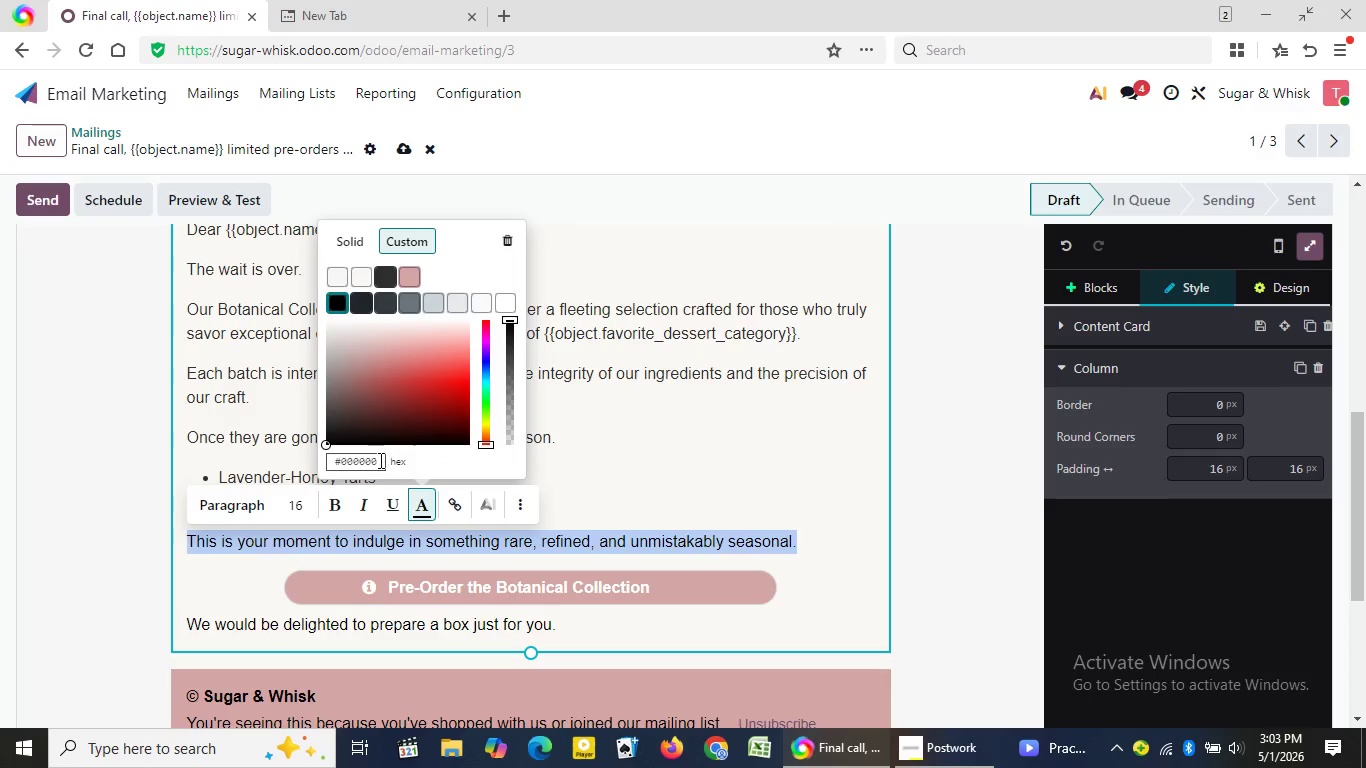 
double_click([379, 460])
 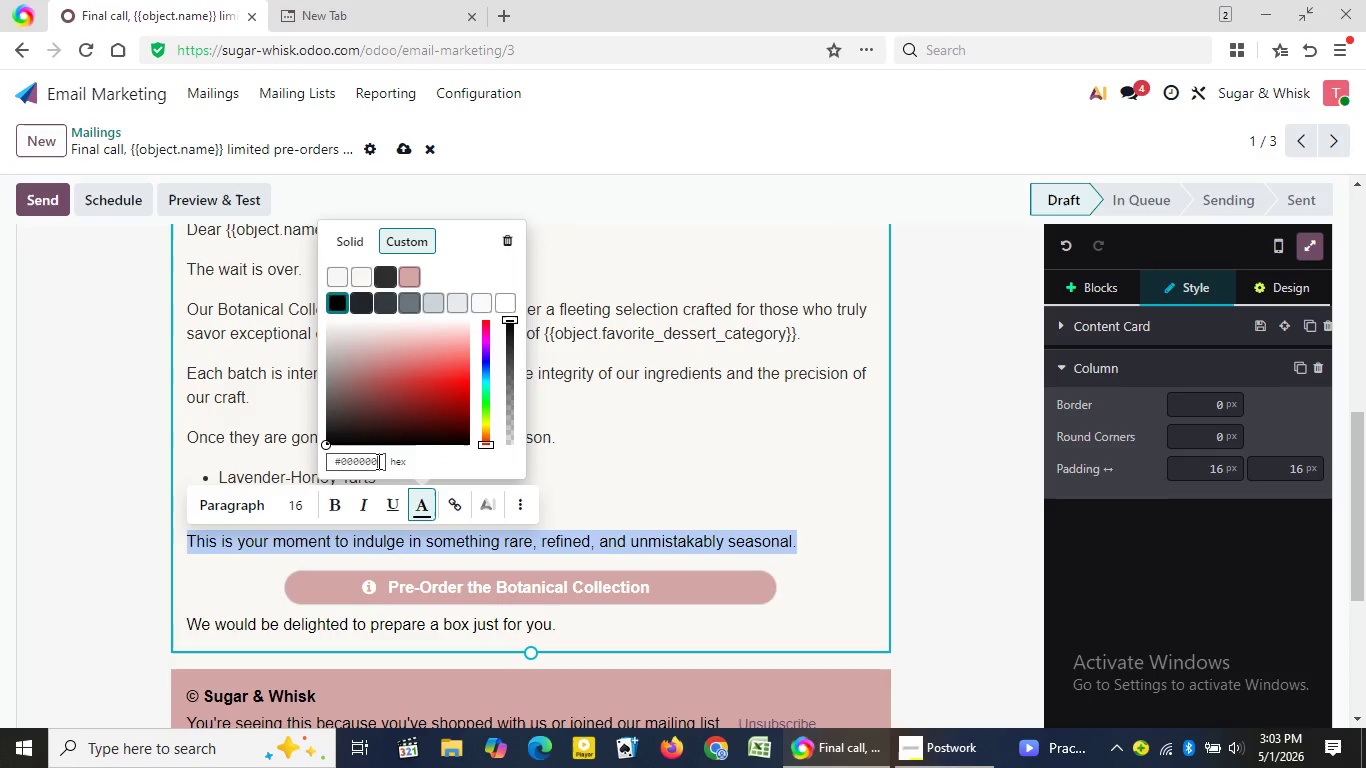 
left_click([377, 461])
 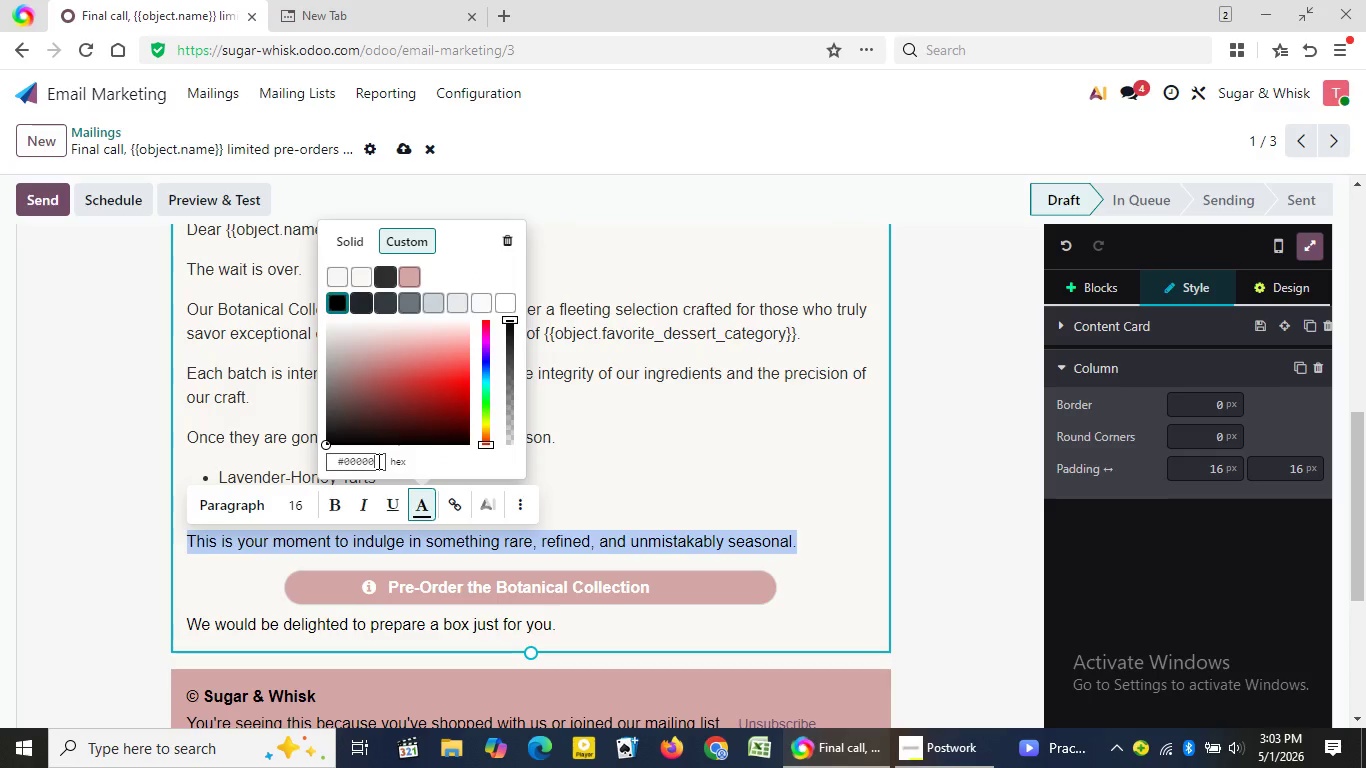 
key(Backspace)
 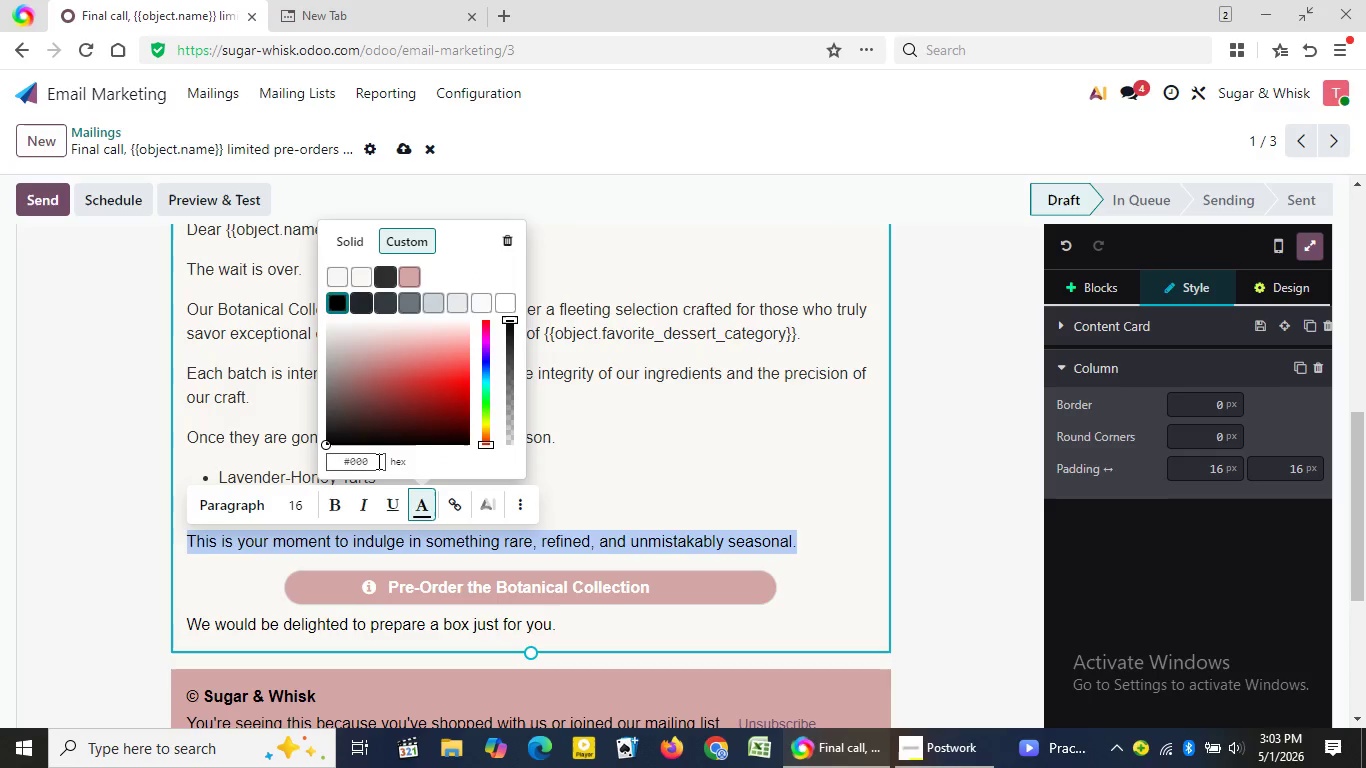 
key(Backspace)
 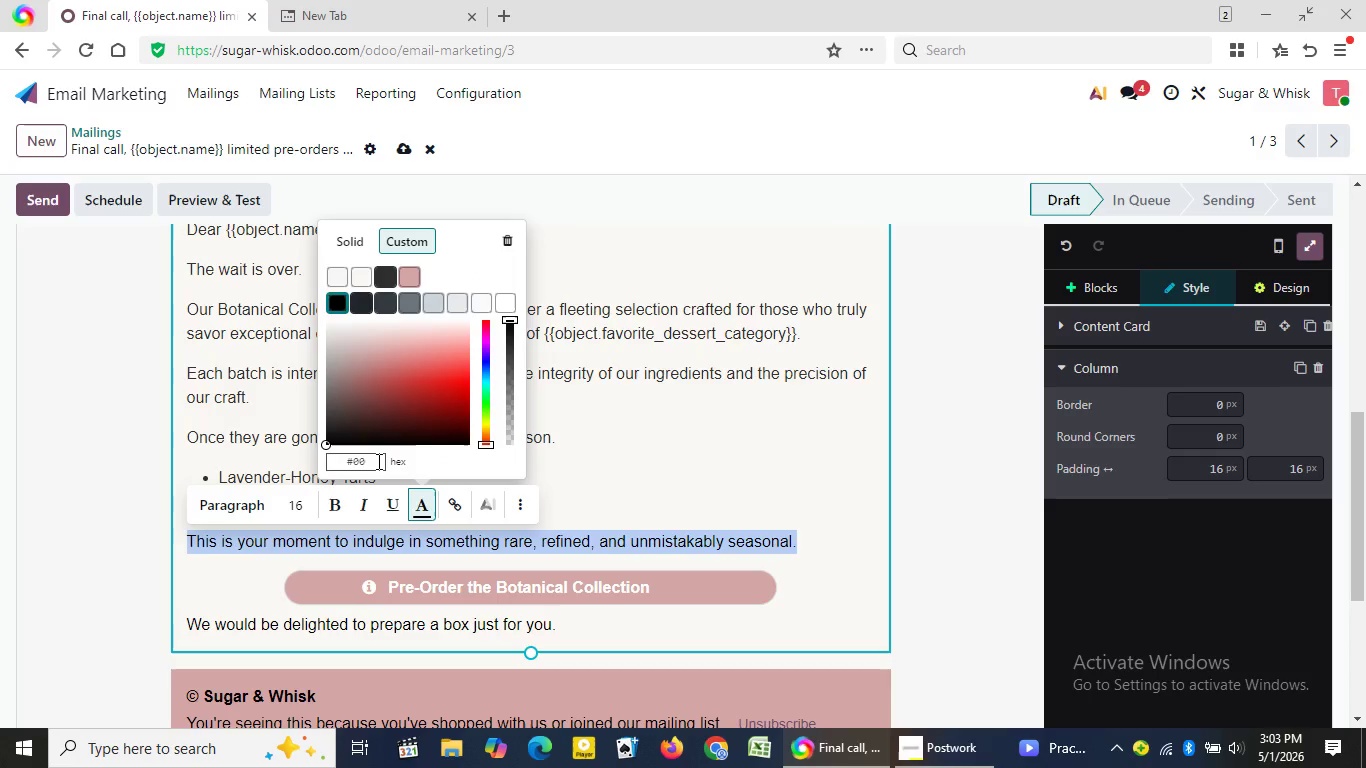 
key(Backspace)
 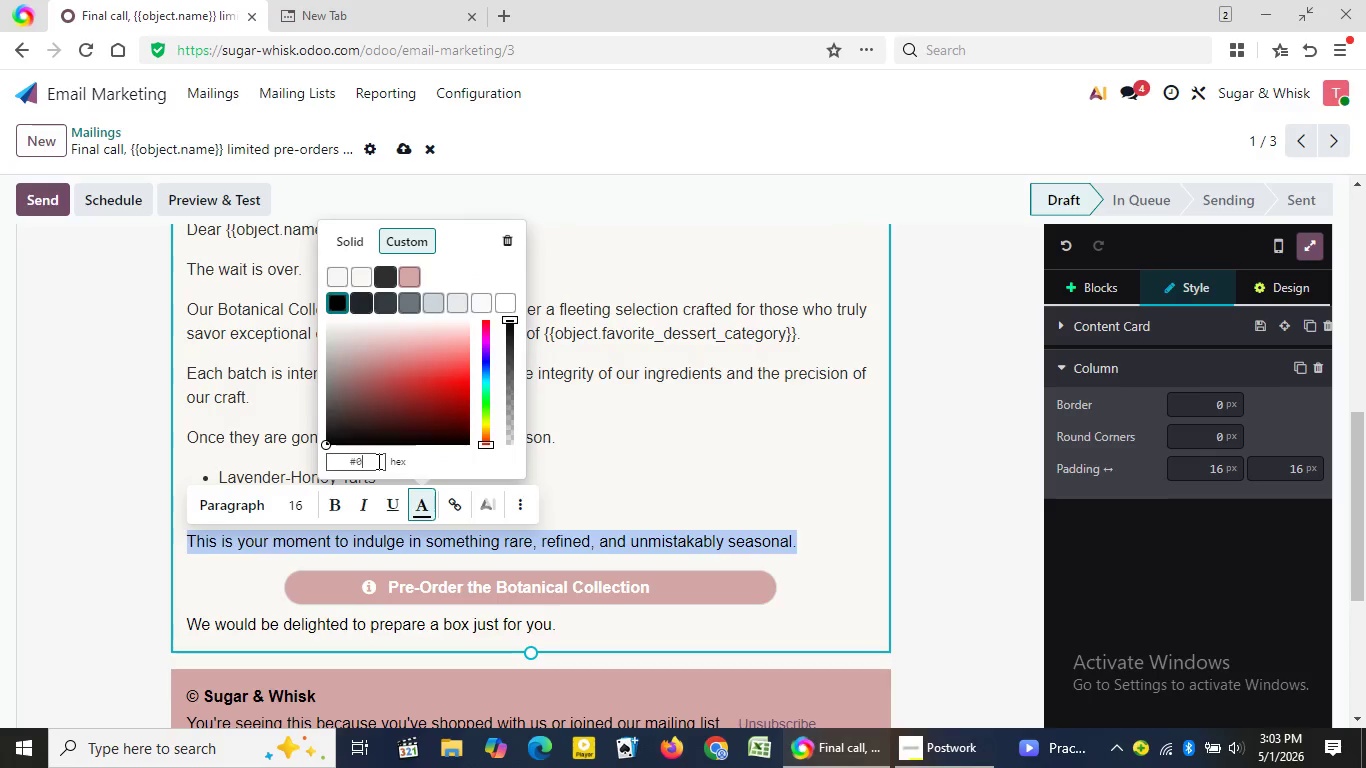 
key(Backspace)
 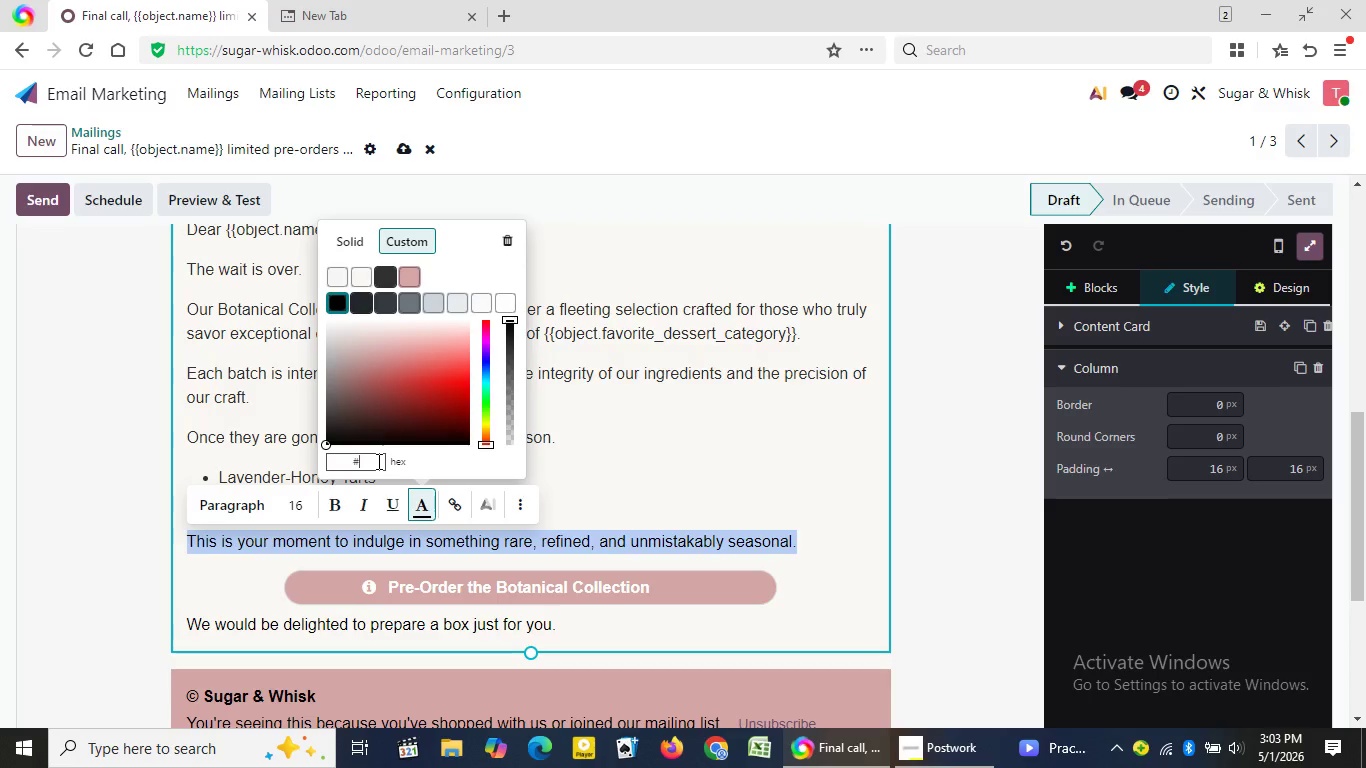 
key(Backspace)
 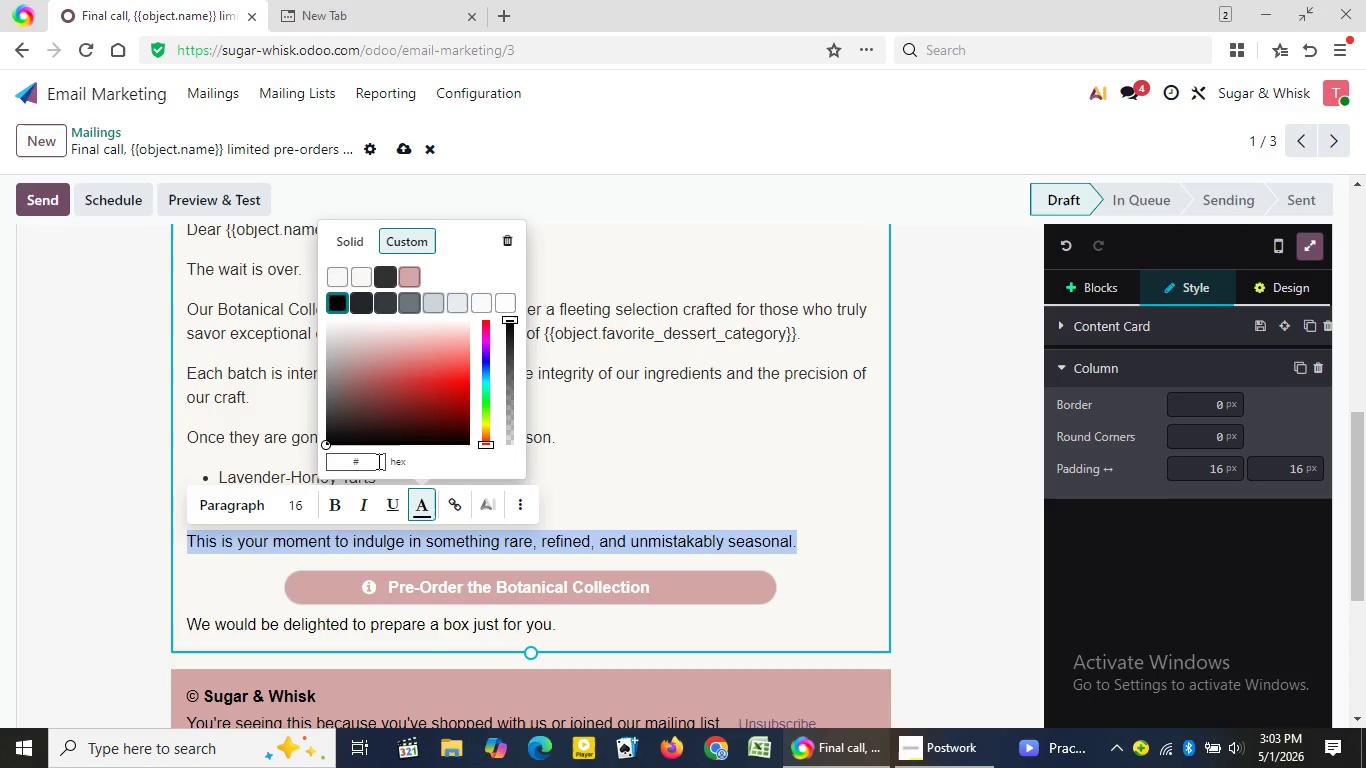 
key(Backspace)
 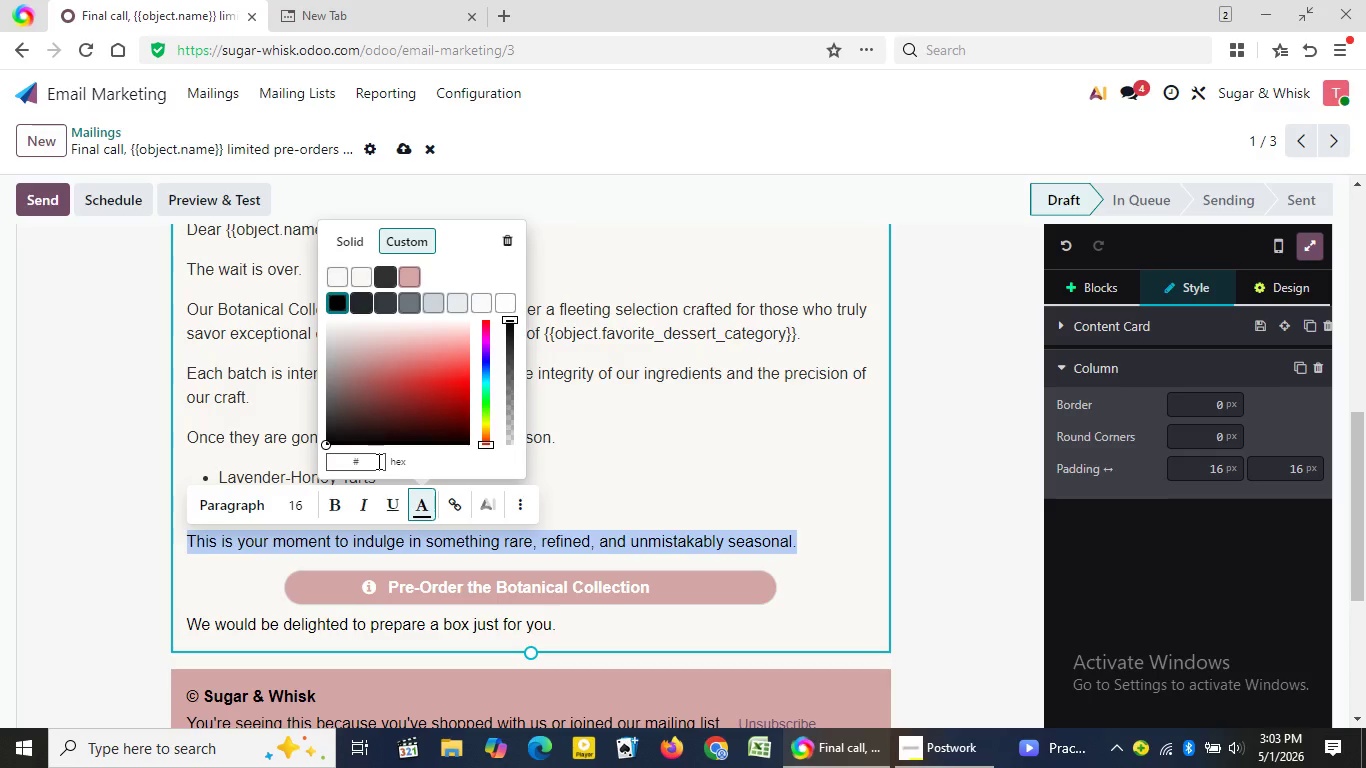 
wait(21.0)
 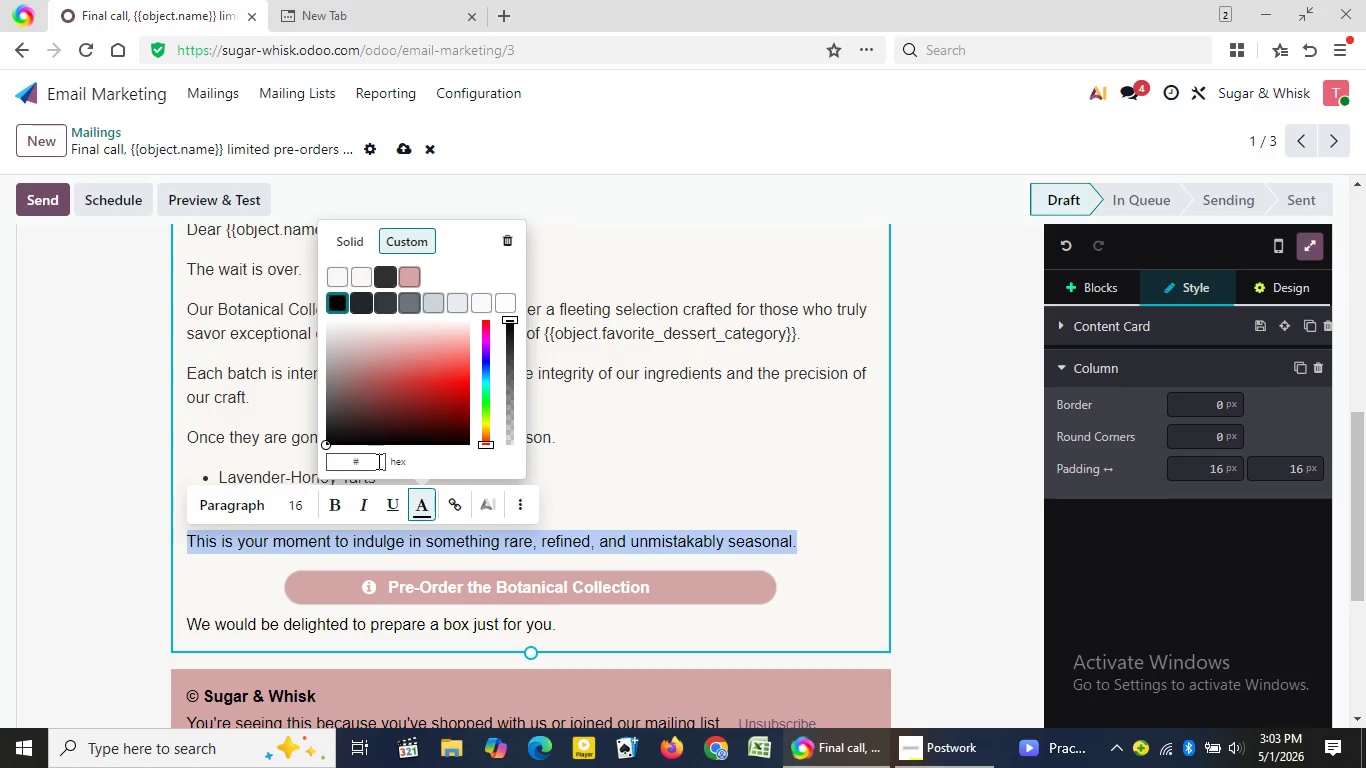 
type(24)
key(Backspace)
type(e)
 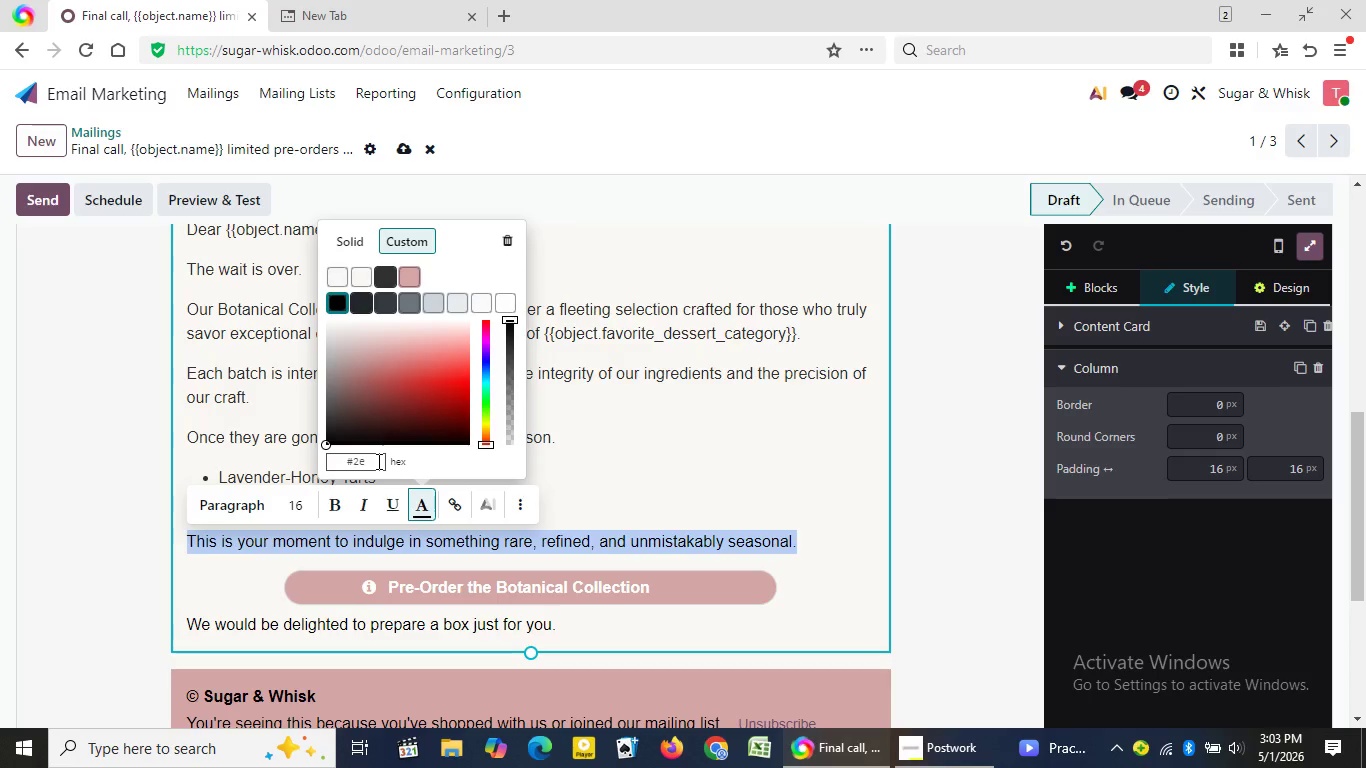 
type(2e)
 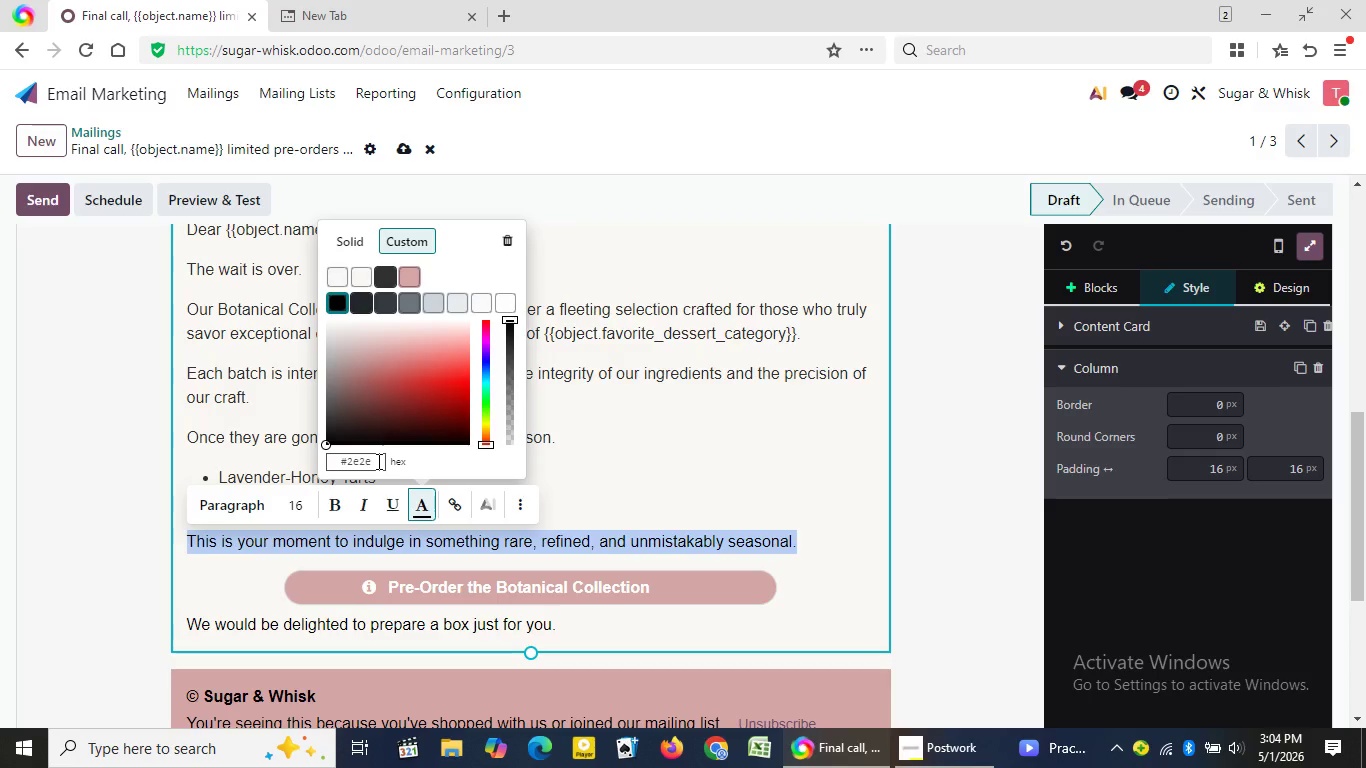 
type(2e)
 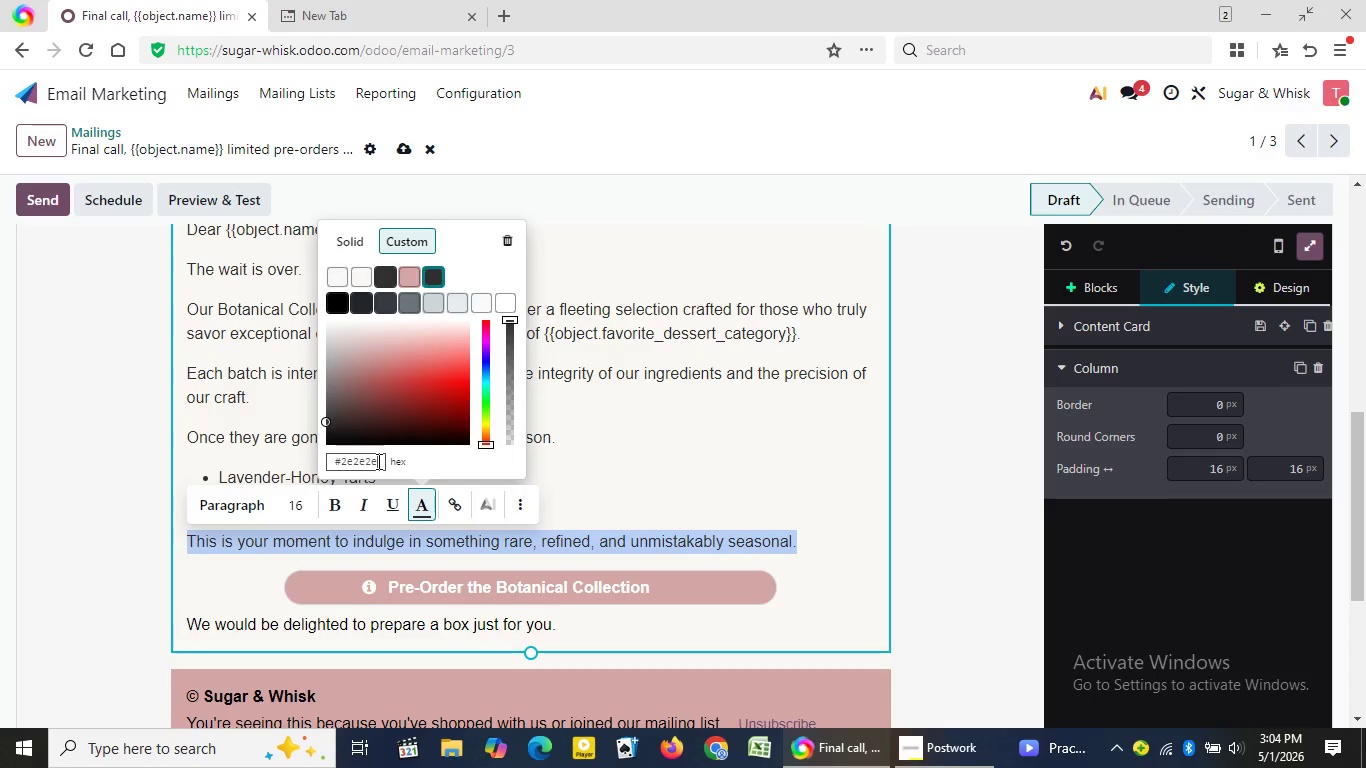 
key(Enter)
 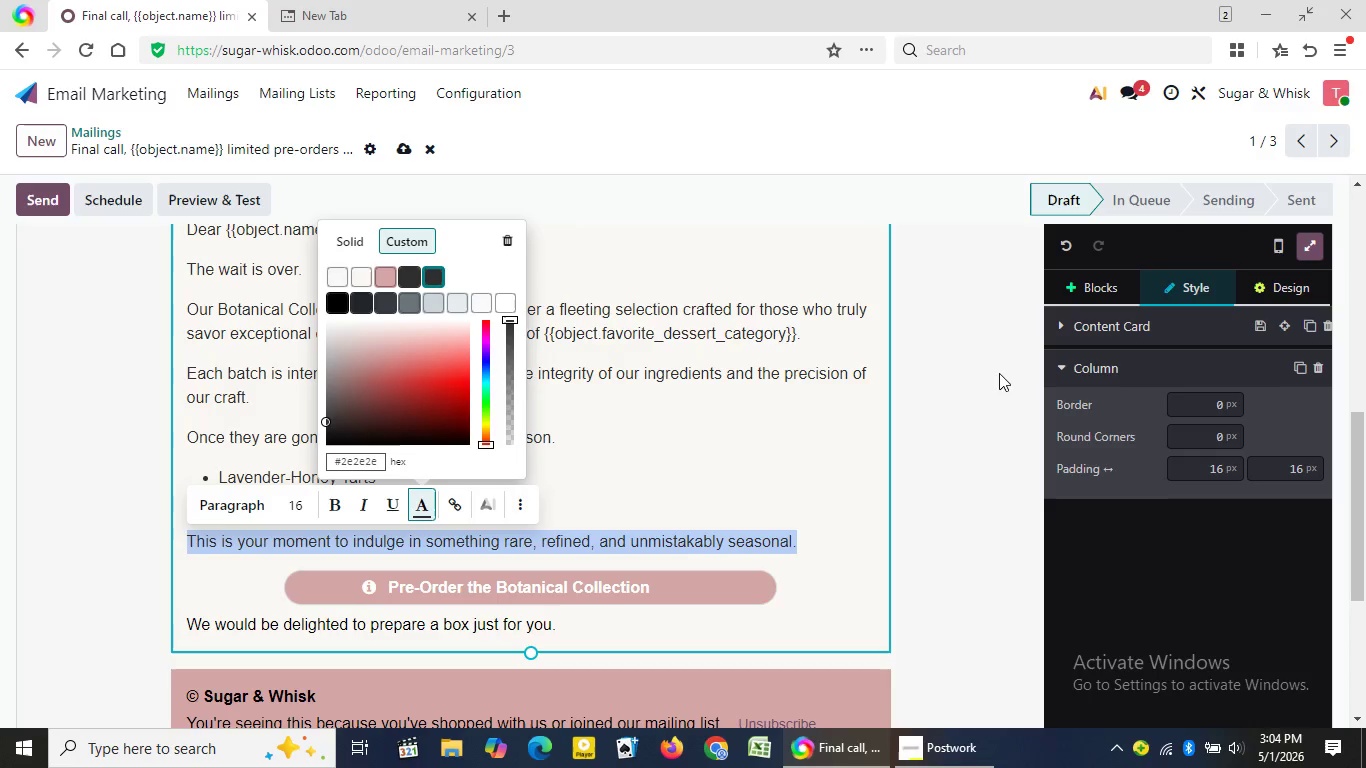 
left_click([998, 374])
 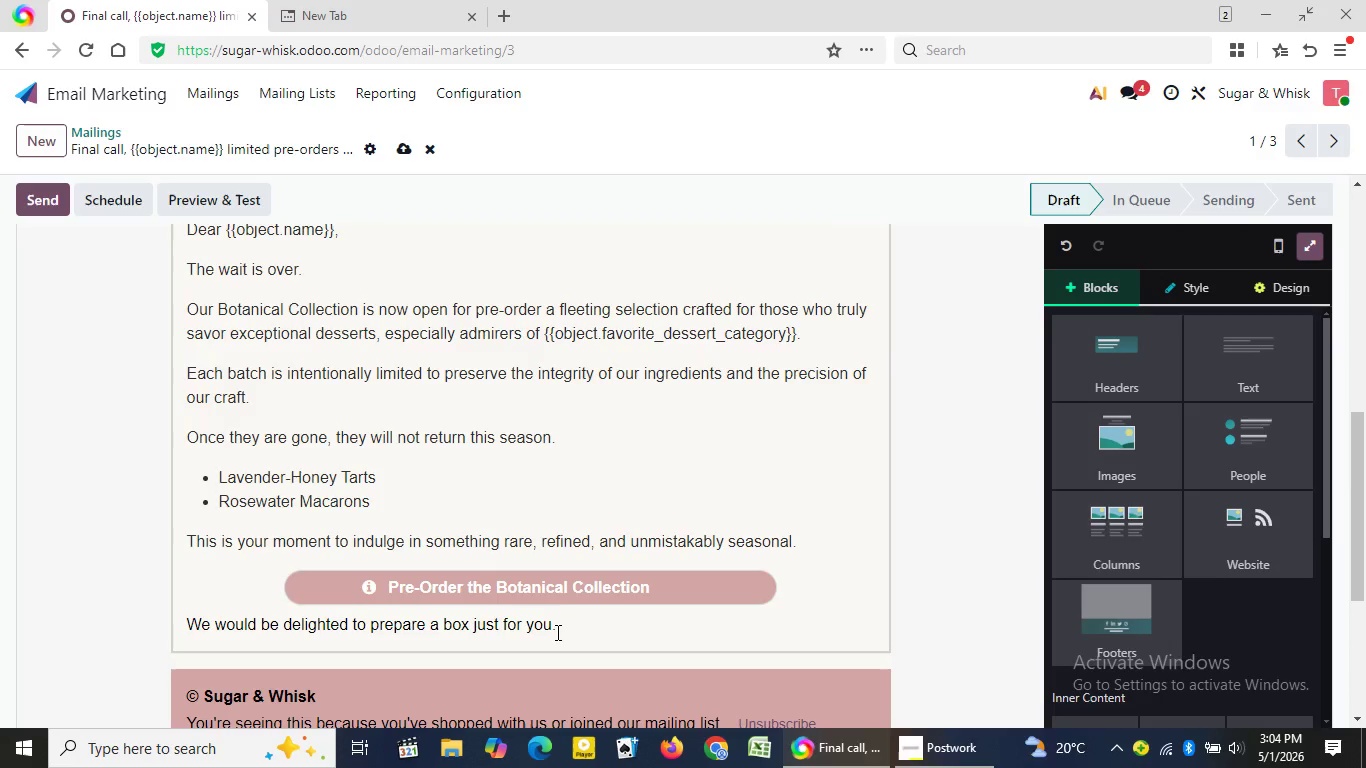 
left_click_drag(start_coordinate=[557, 632], to_coordinate=[184, 619])
 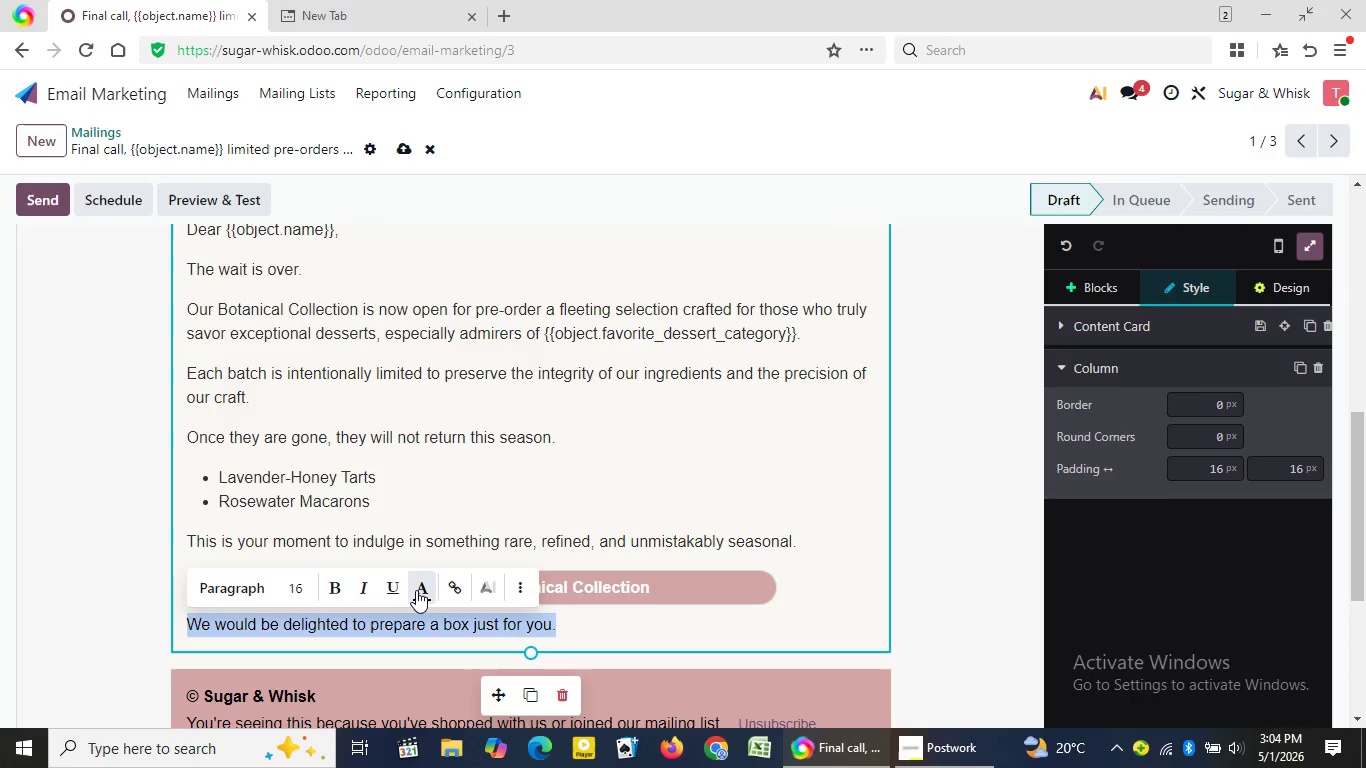 
left_click([416, 590])
 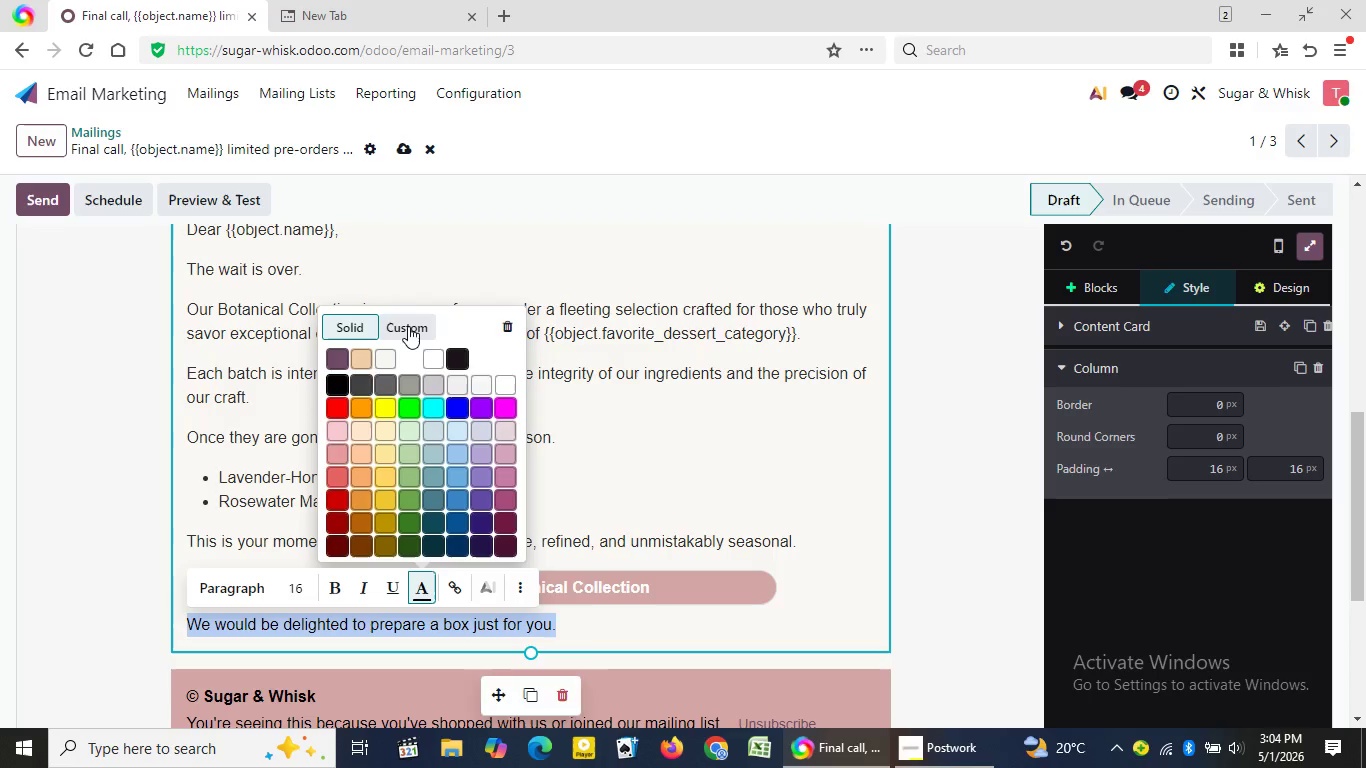 
left_click([408, 326])
 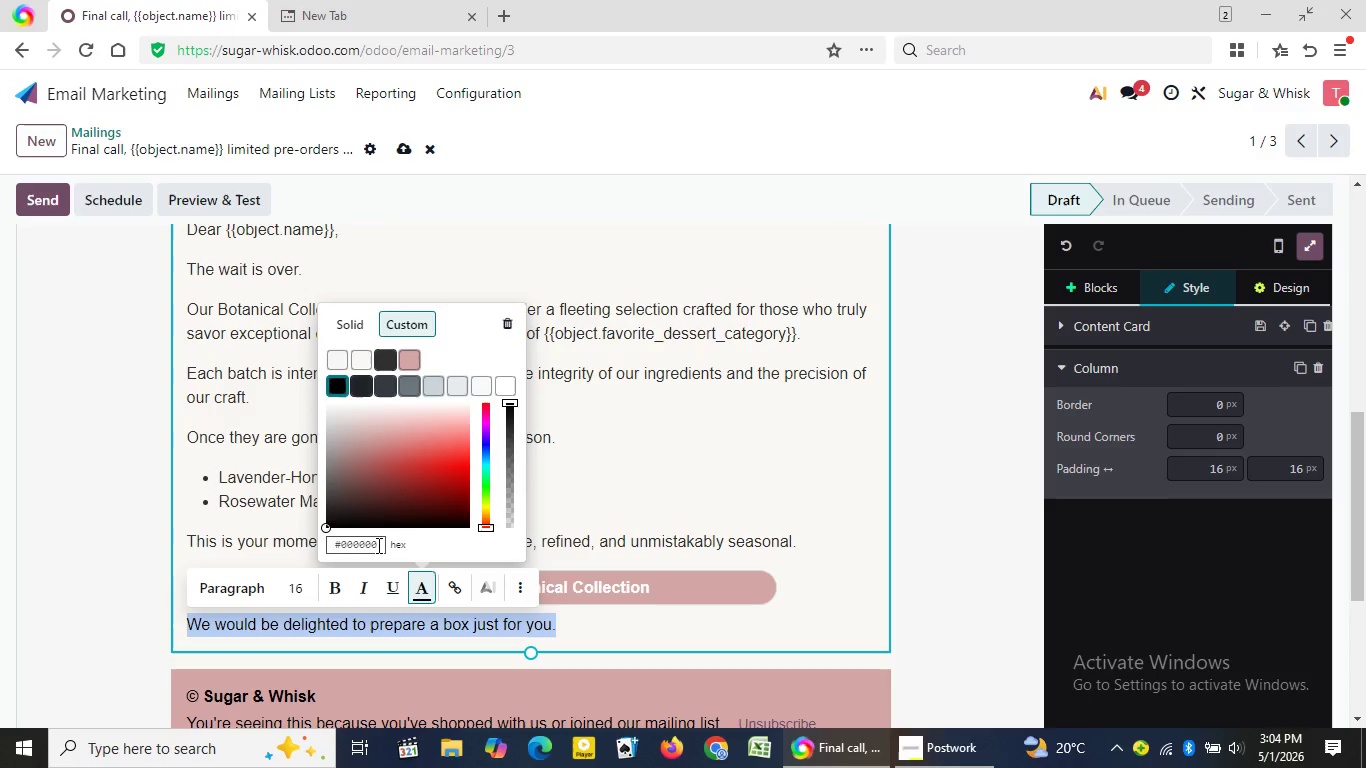 
double_click([377, 546])
 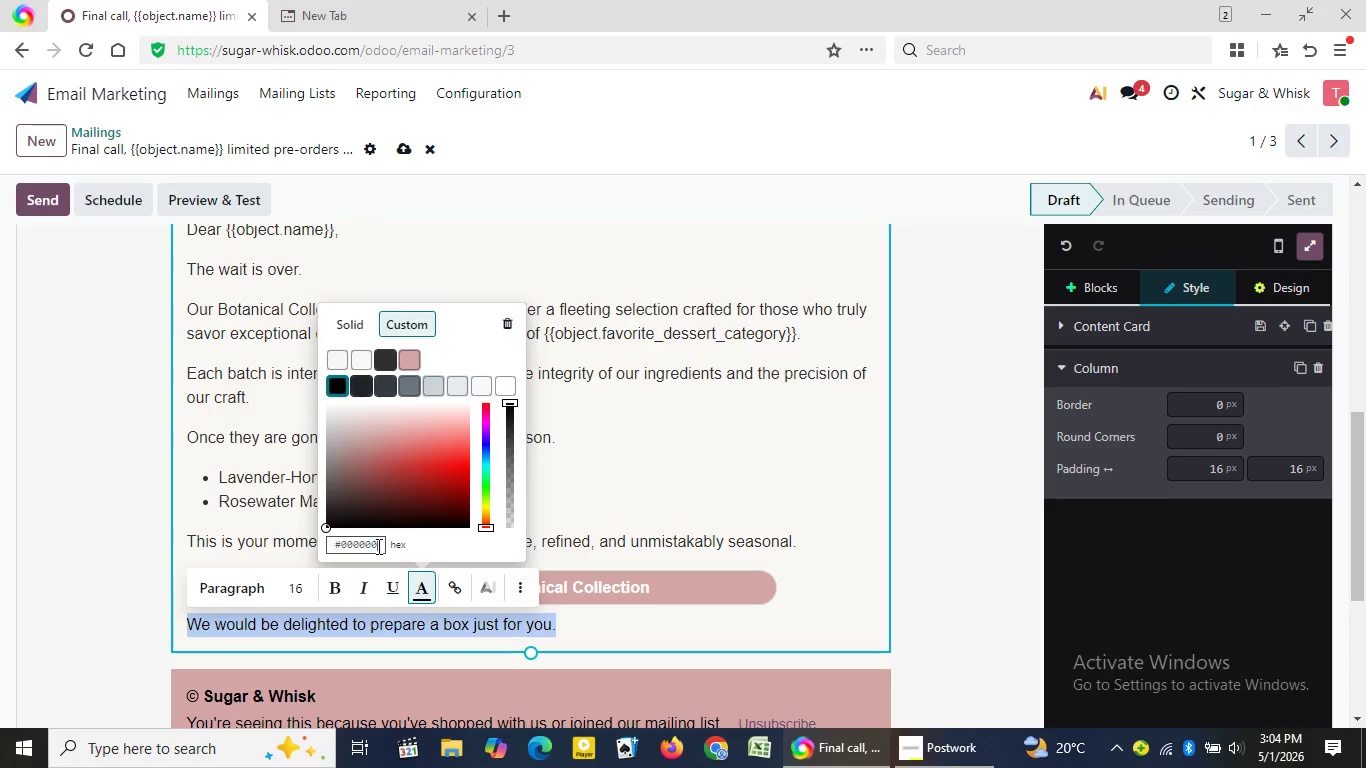 
left_click([377, 546])
 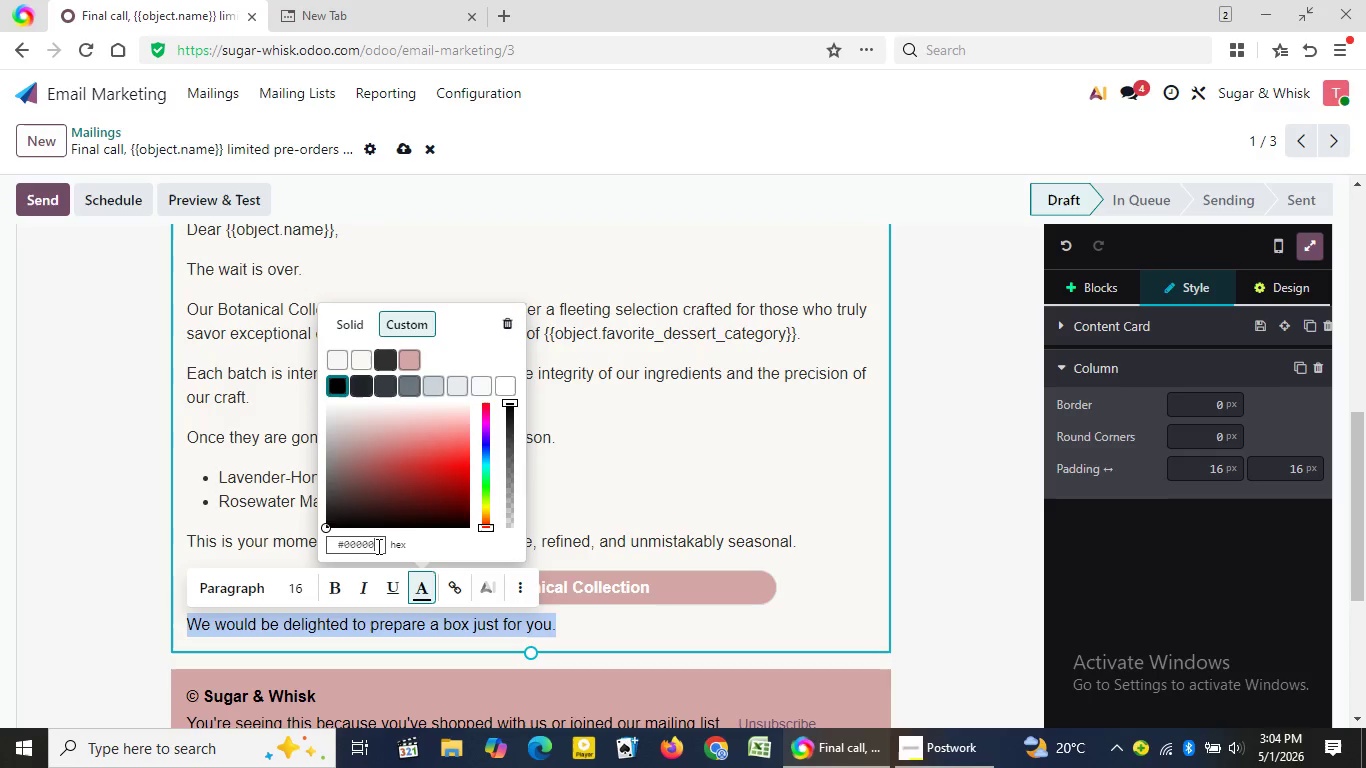 
key(Backspace)
 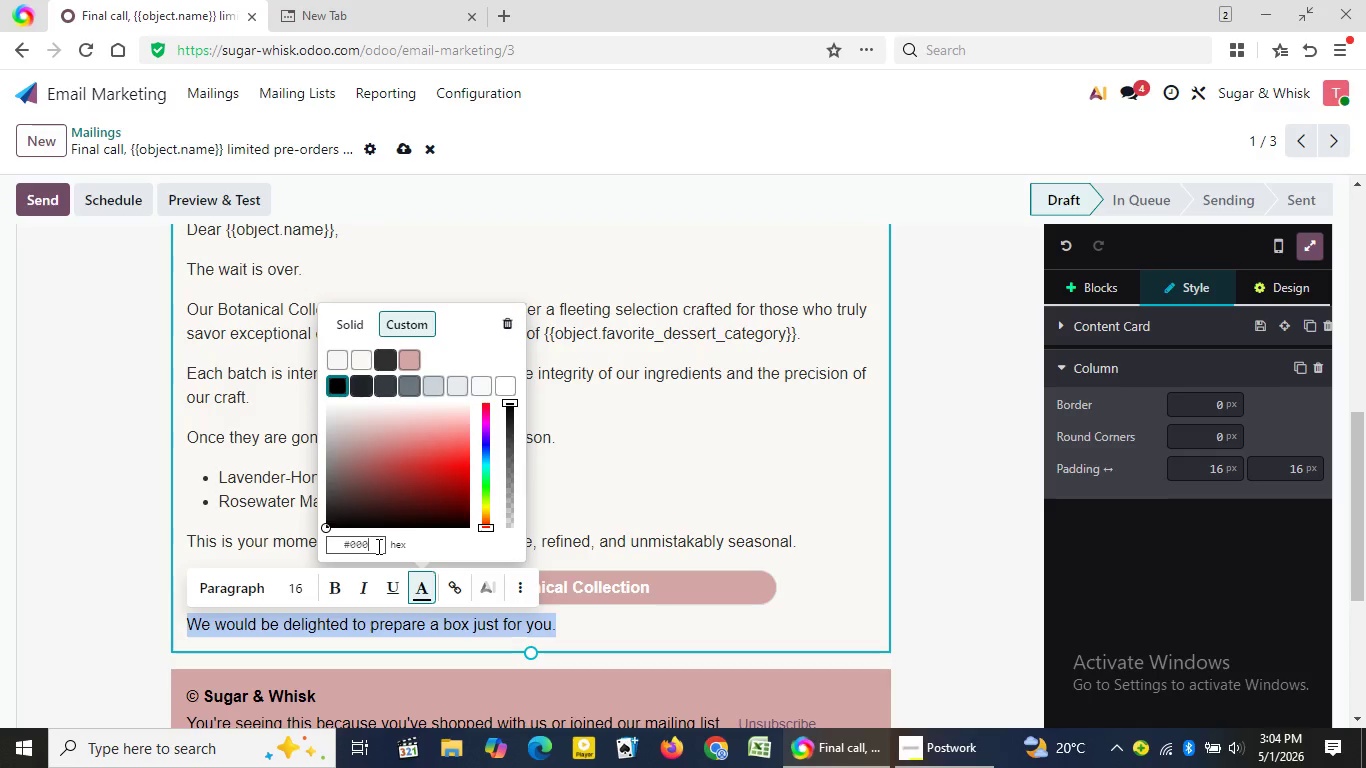 
key(Backspace)
 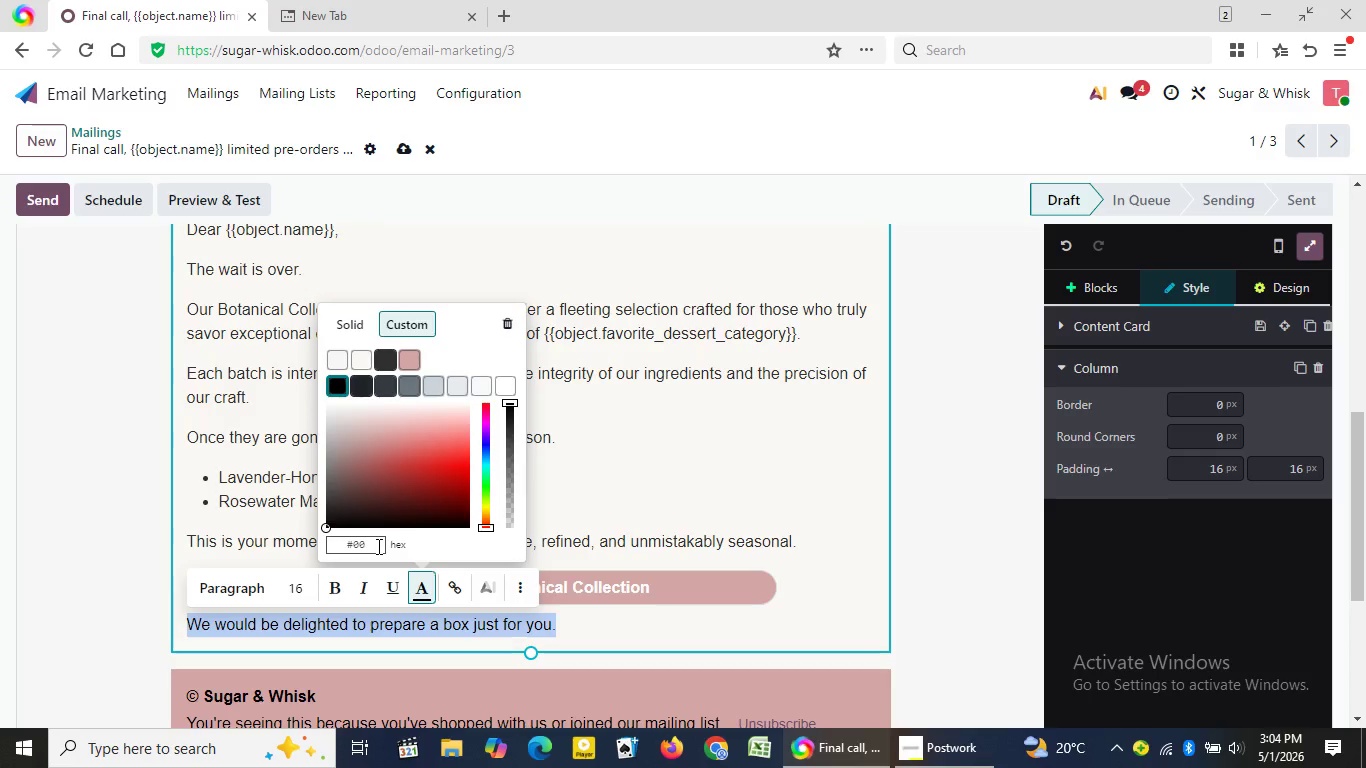 
key(Backspace)
 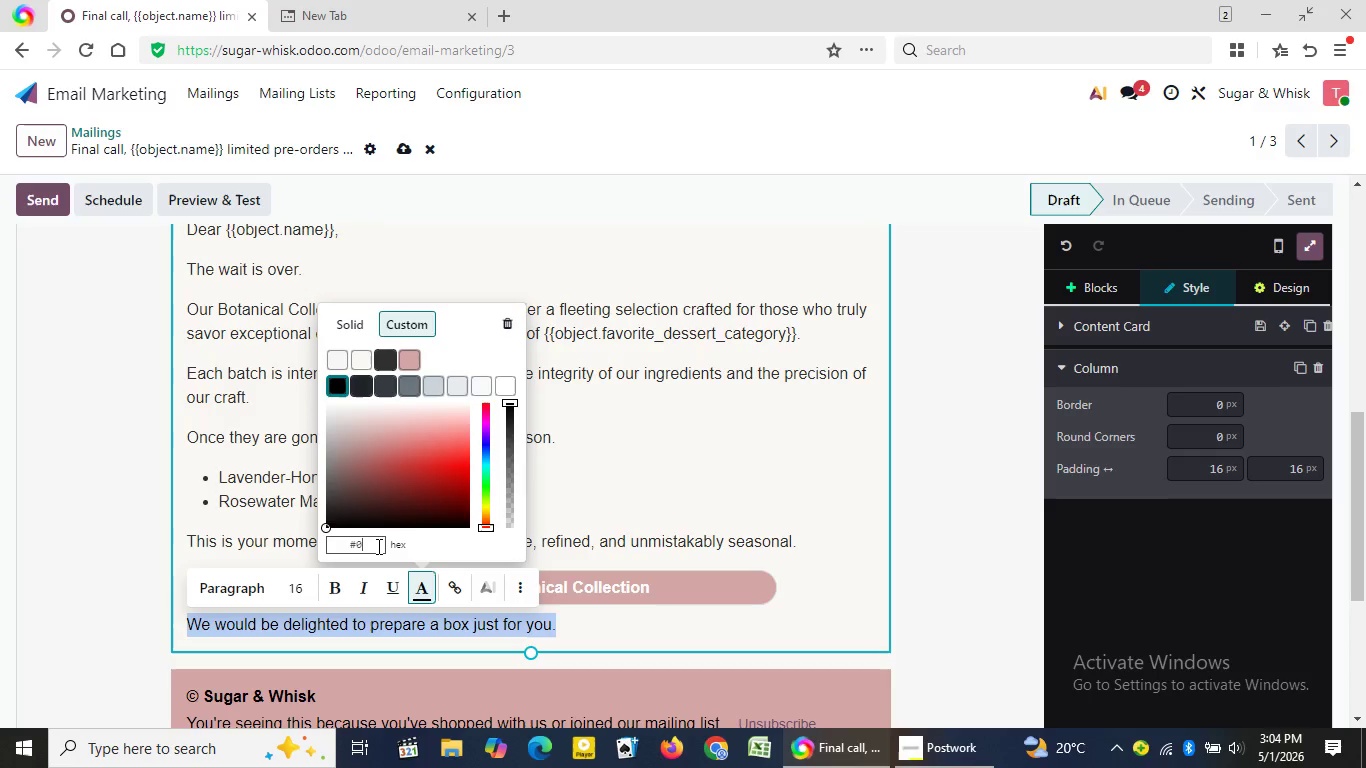 
key(Backspace)
 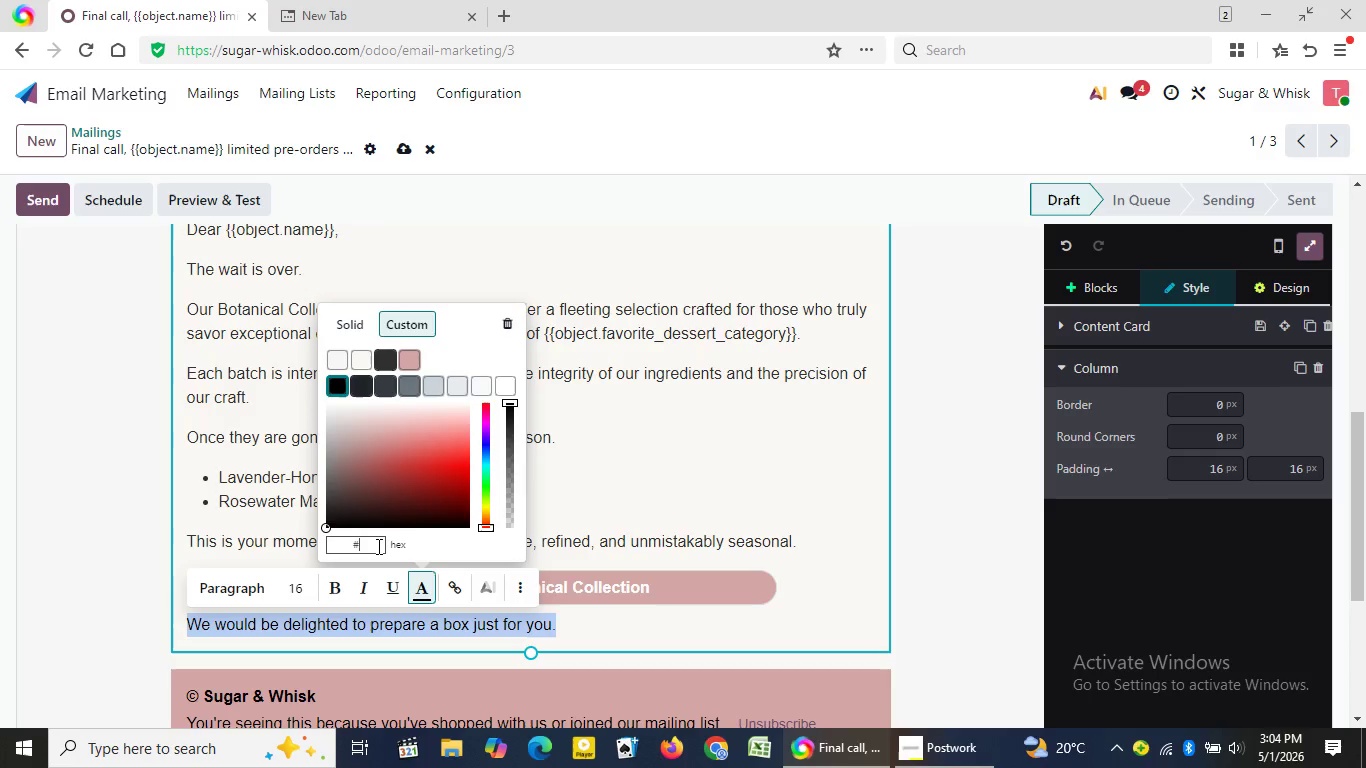 
key(Backspace)
 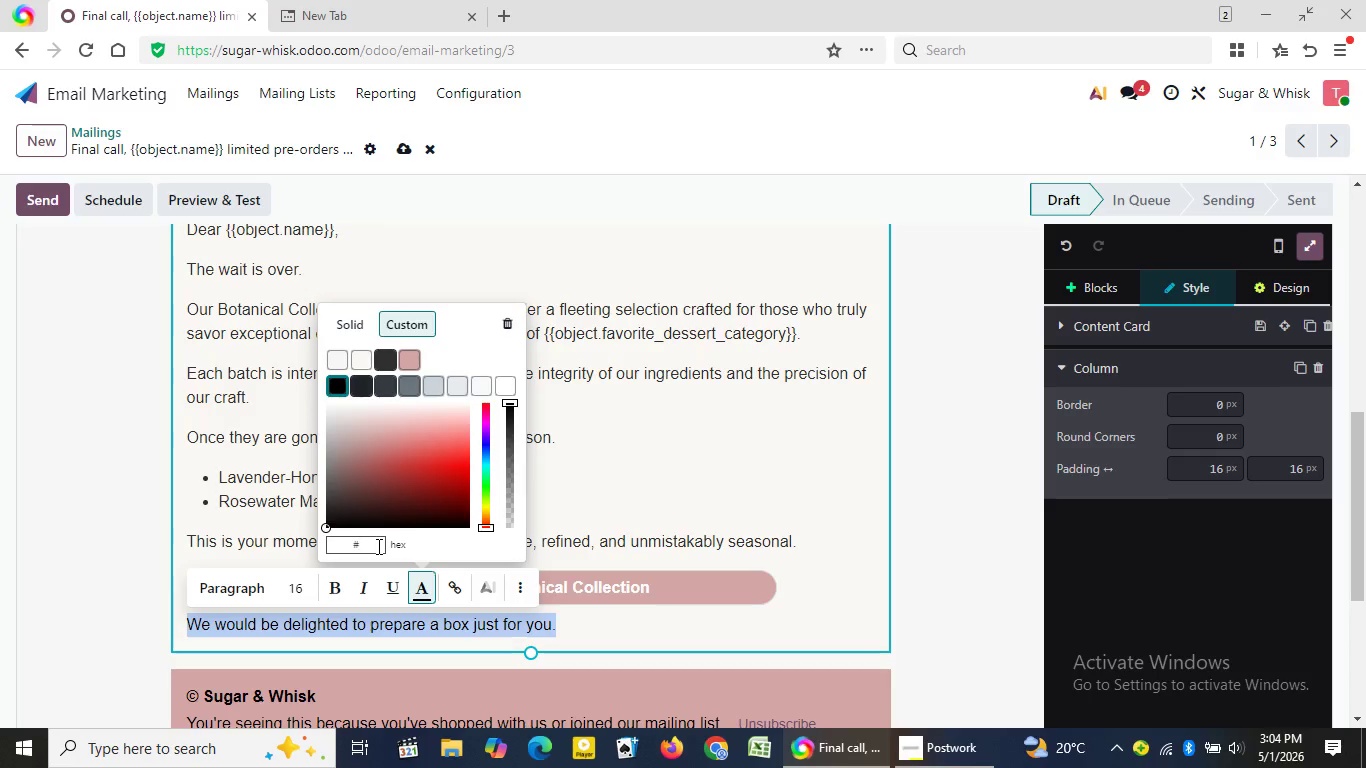 
key(Backspace)
 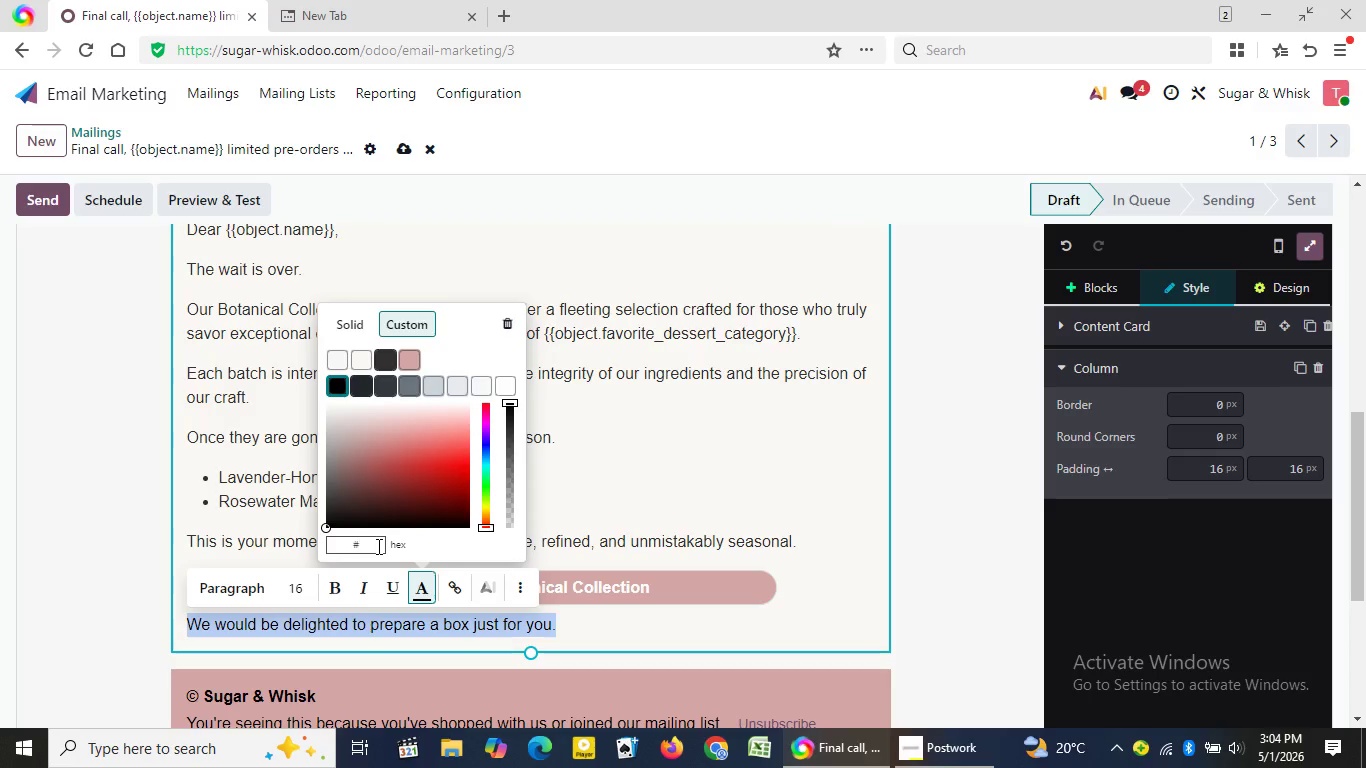 
wait(7.12)
 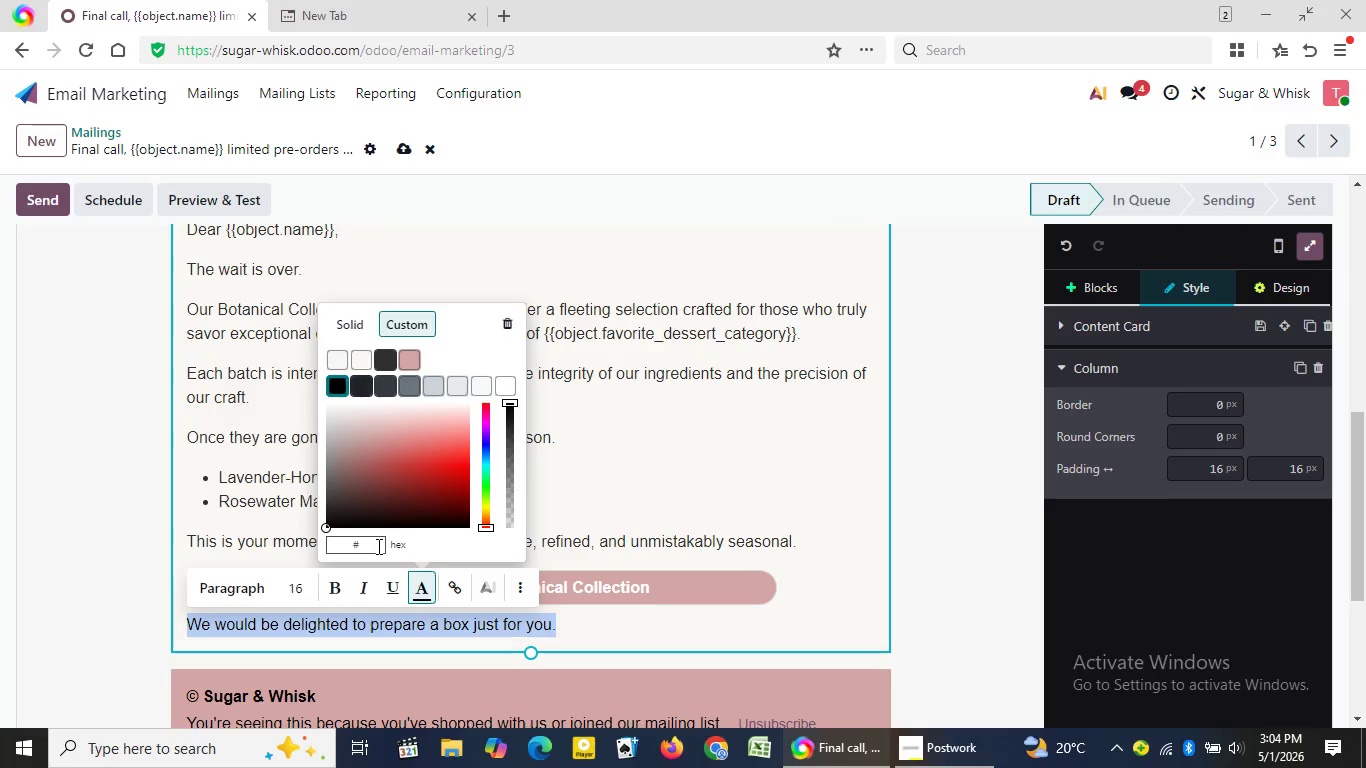 
type(6D6D6D)
 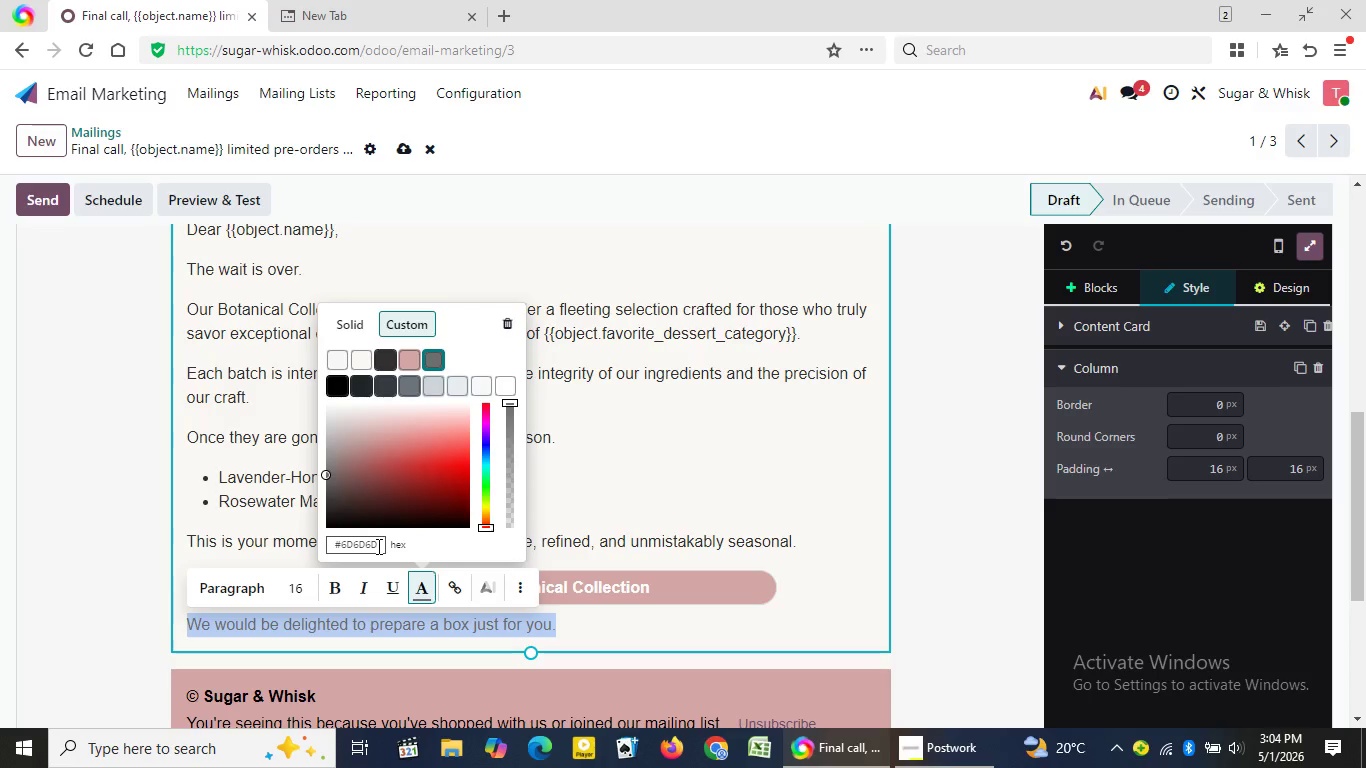 
key(Enter)
 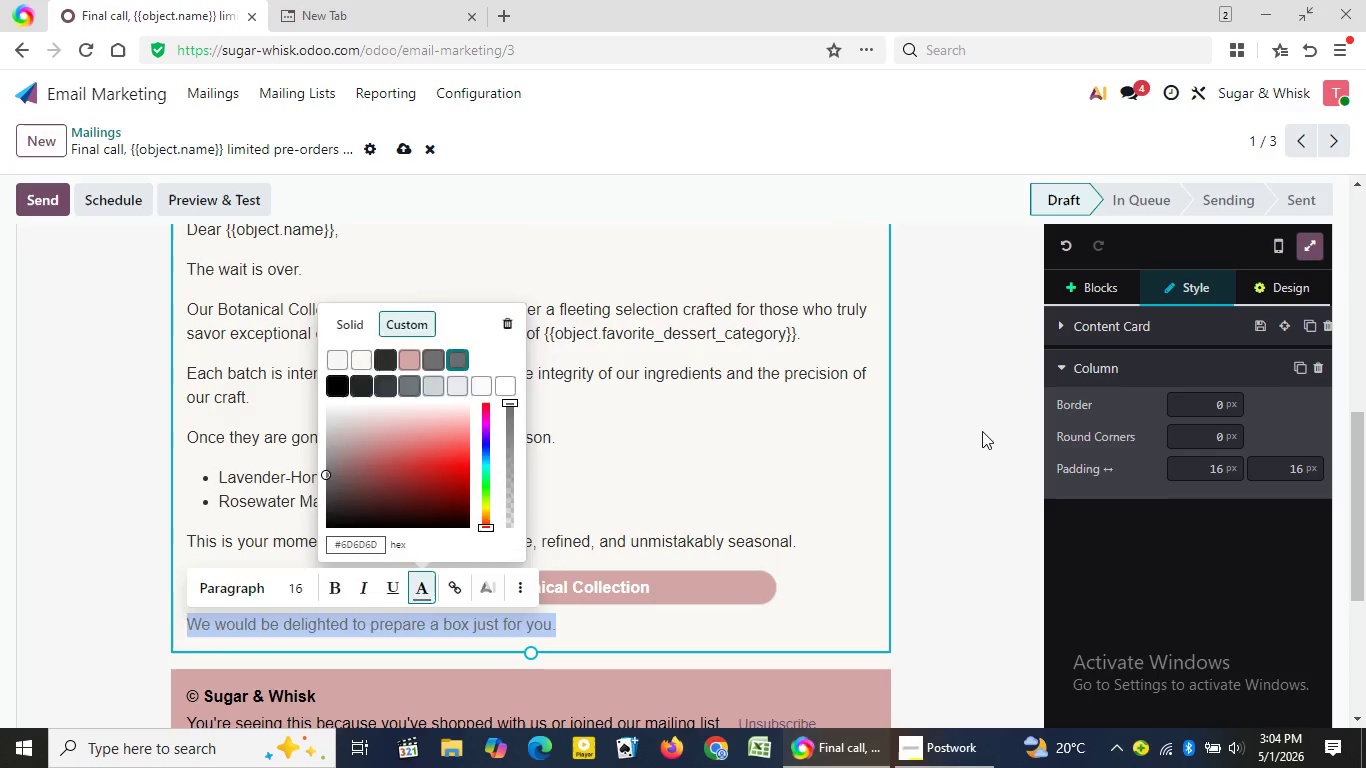 
left_click([982, 431])
 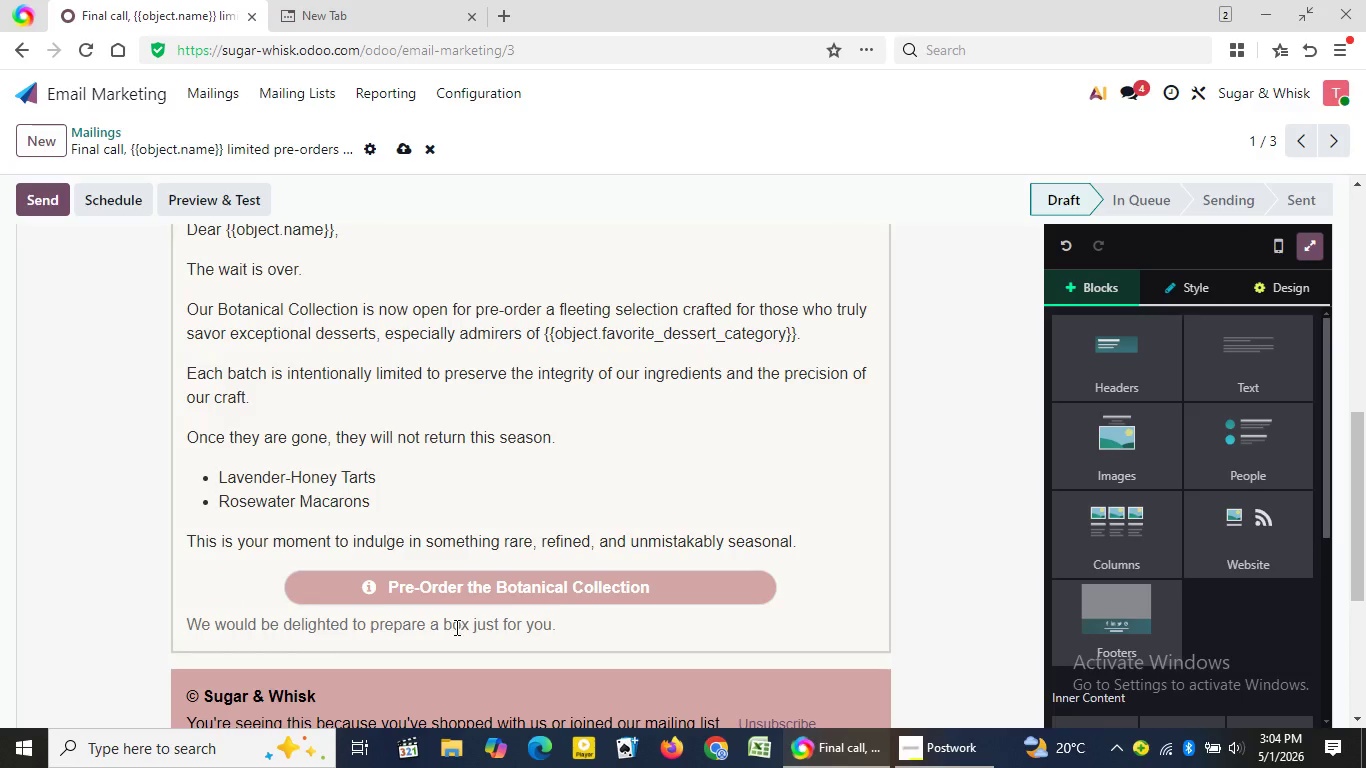 
double_click([455, 628])
 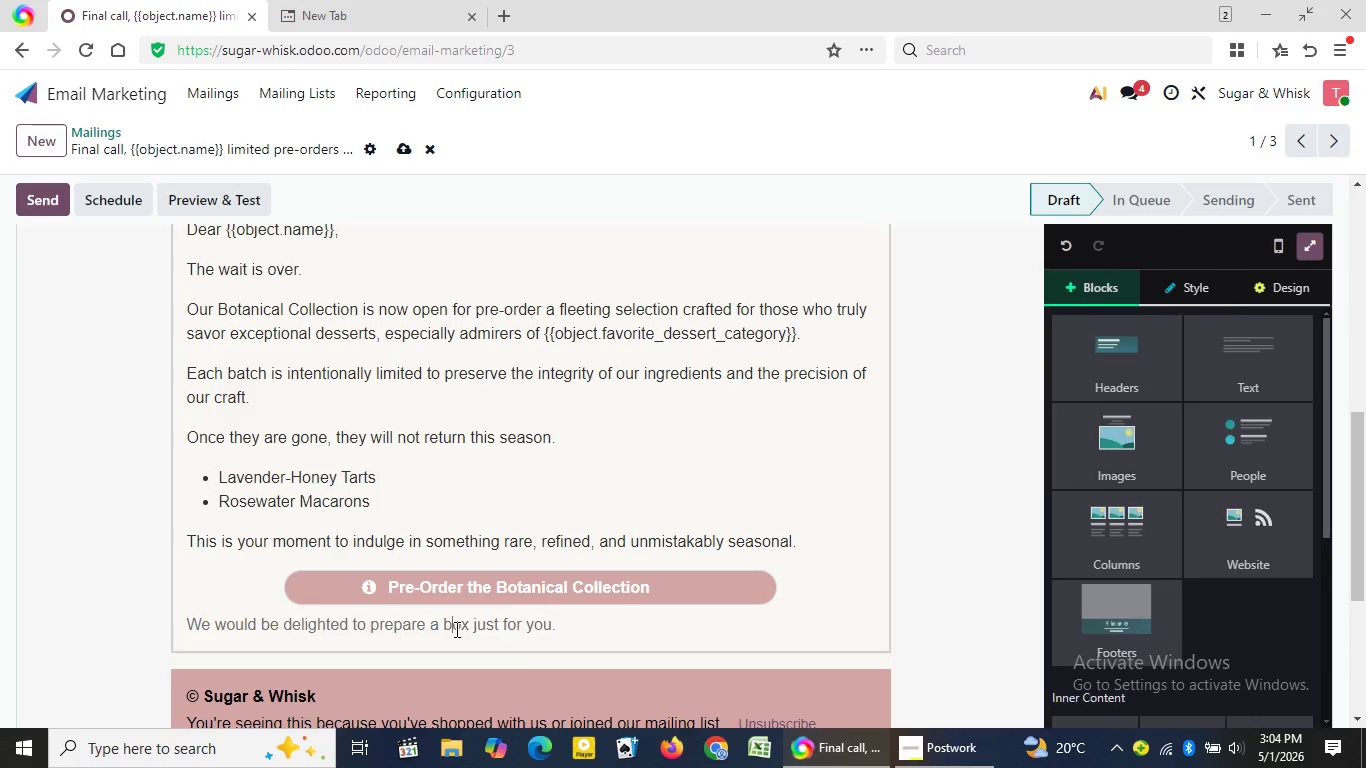 
triple_click([455, 629])
 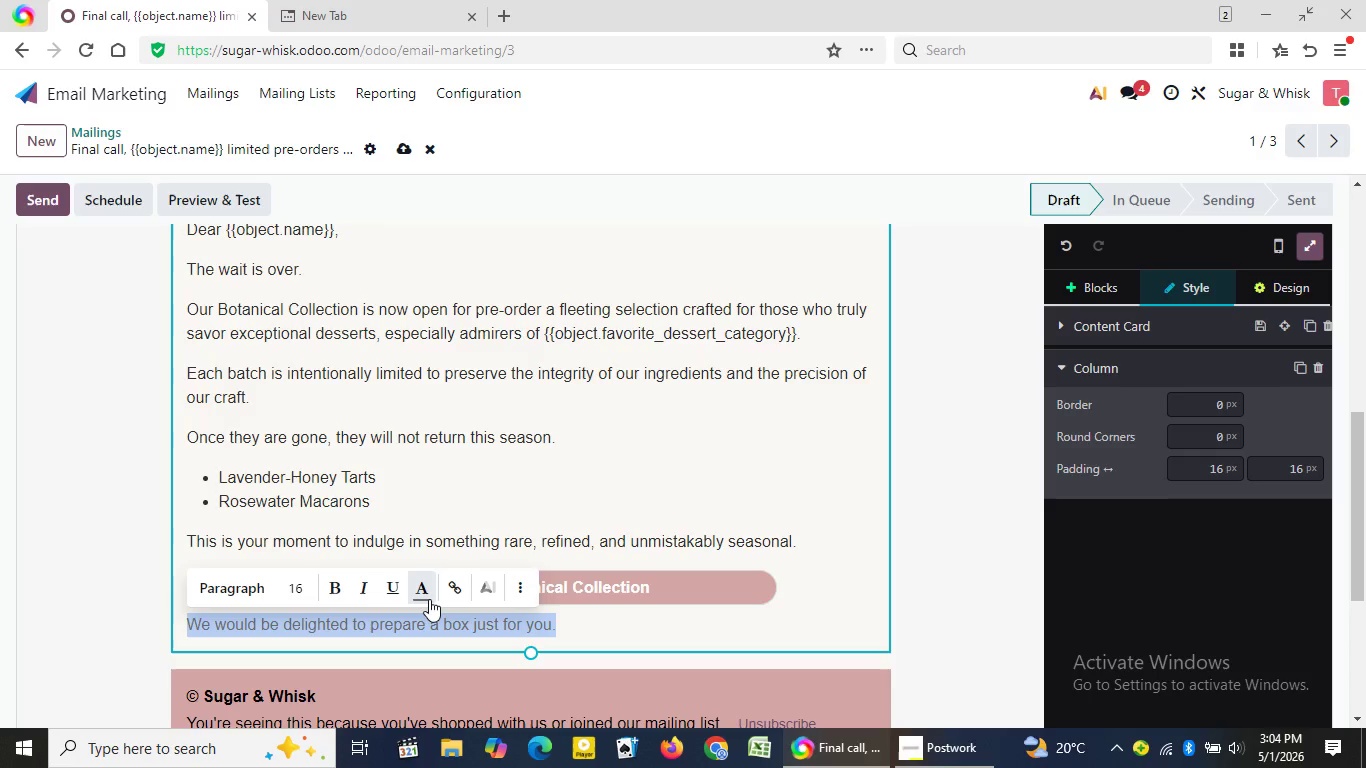 
left_click([429, 599])
 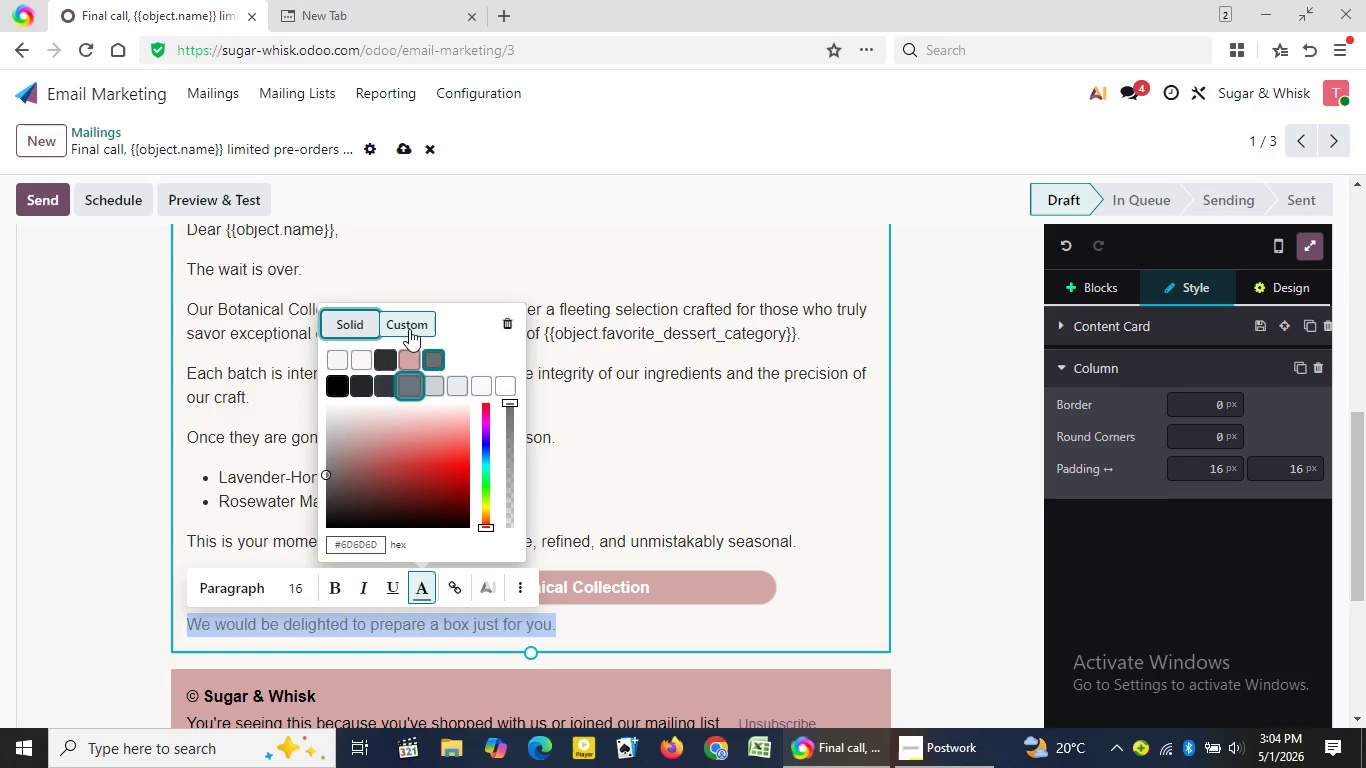 
left_click([409, 327])
 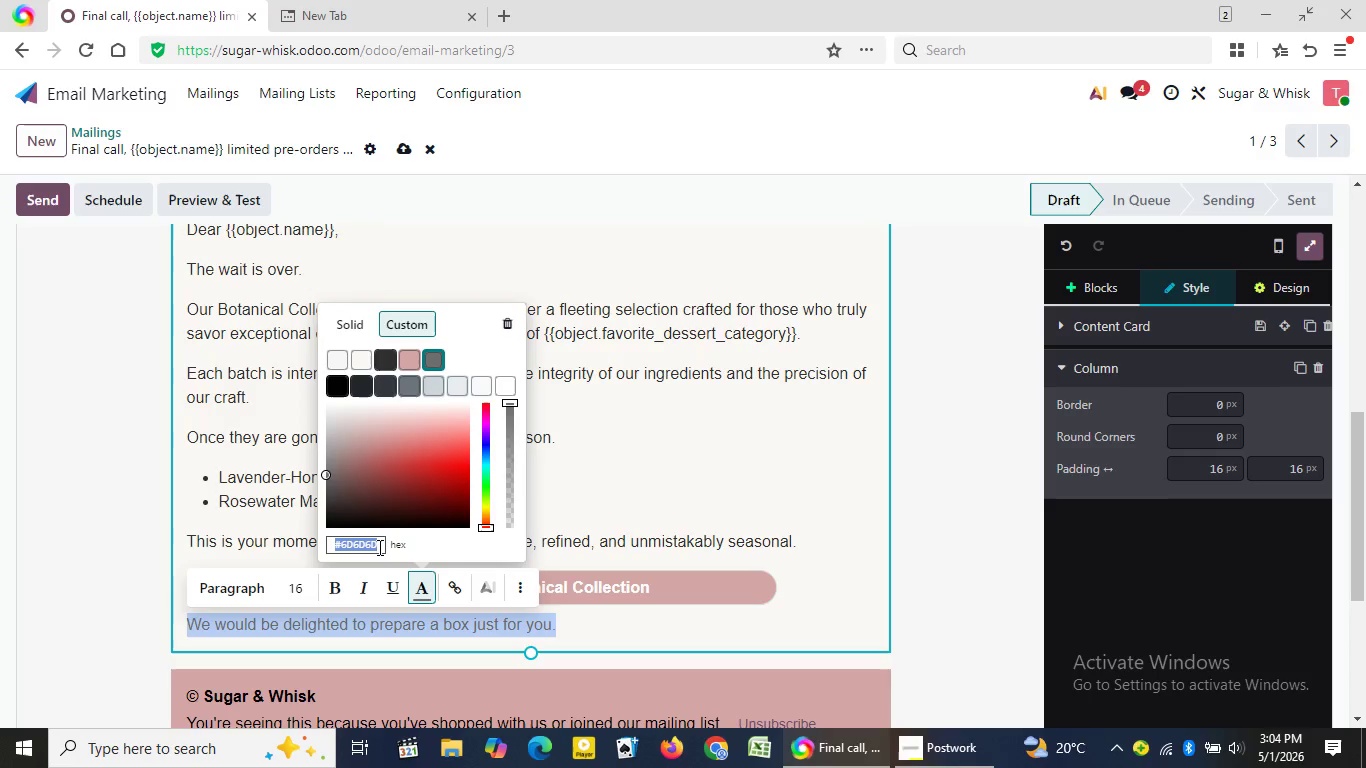 
double_click([378, 547])
 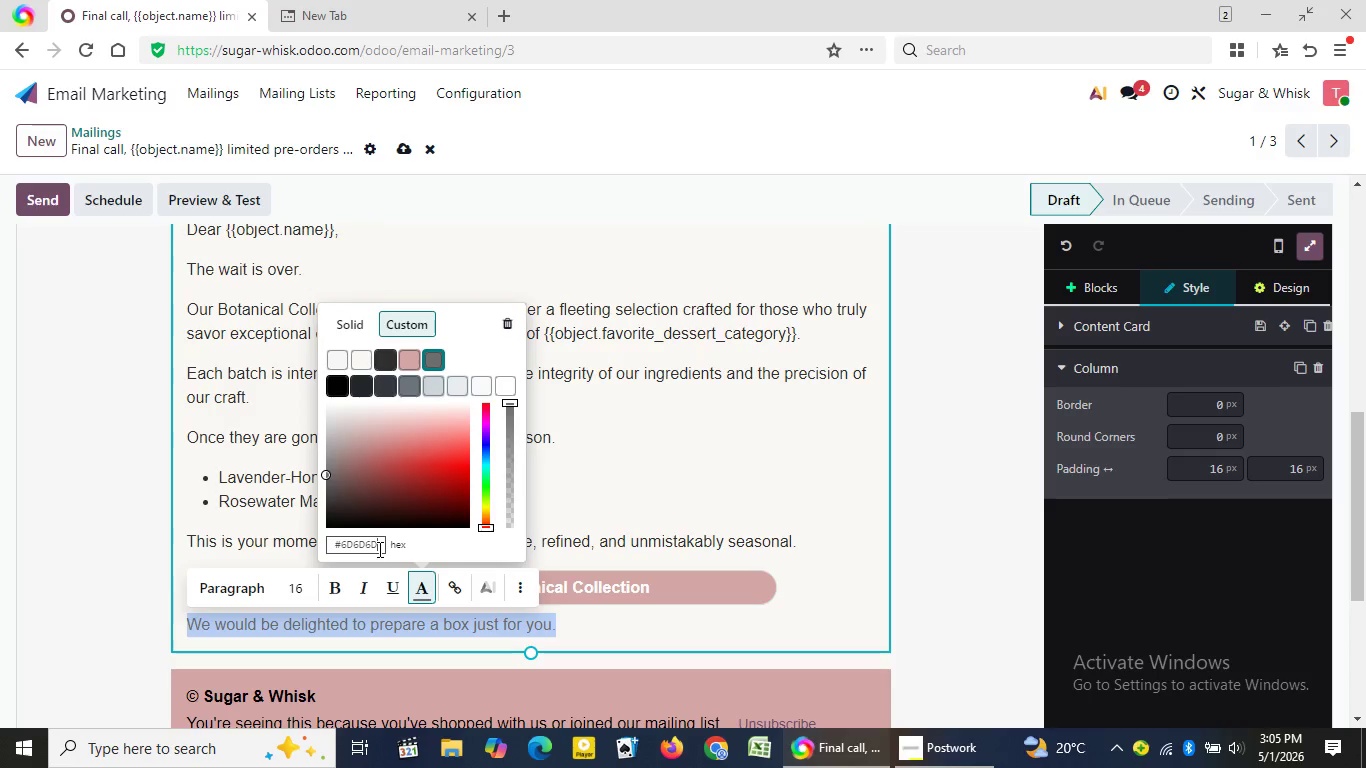 
left_click([378, 549])
 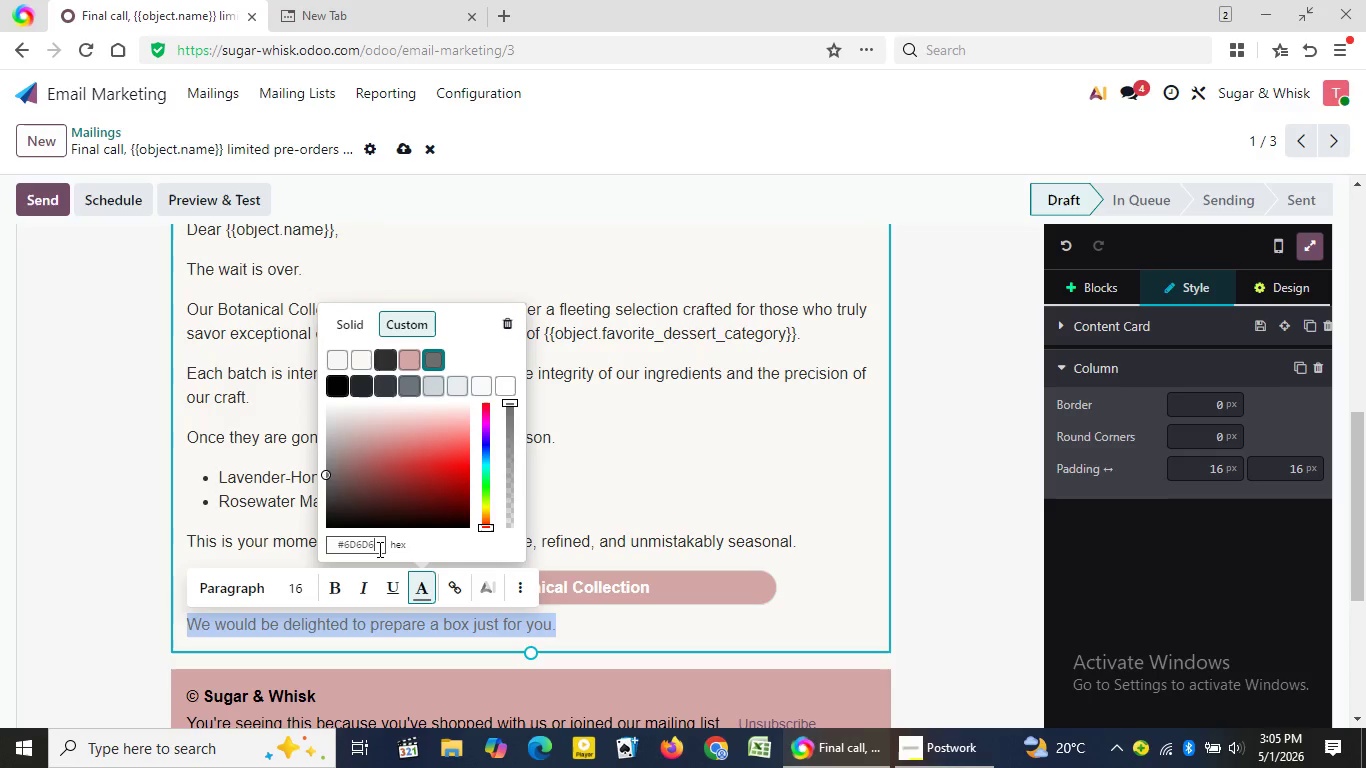 
key(Backspace)
key(Backspace)
key(Backspace)
key(Backspace)
key(Backspace)
key(Backspace)
type(@e)
key(Backspace)
key(Backspace)
type(2E2E2E)
 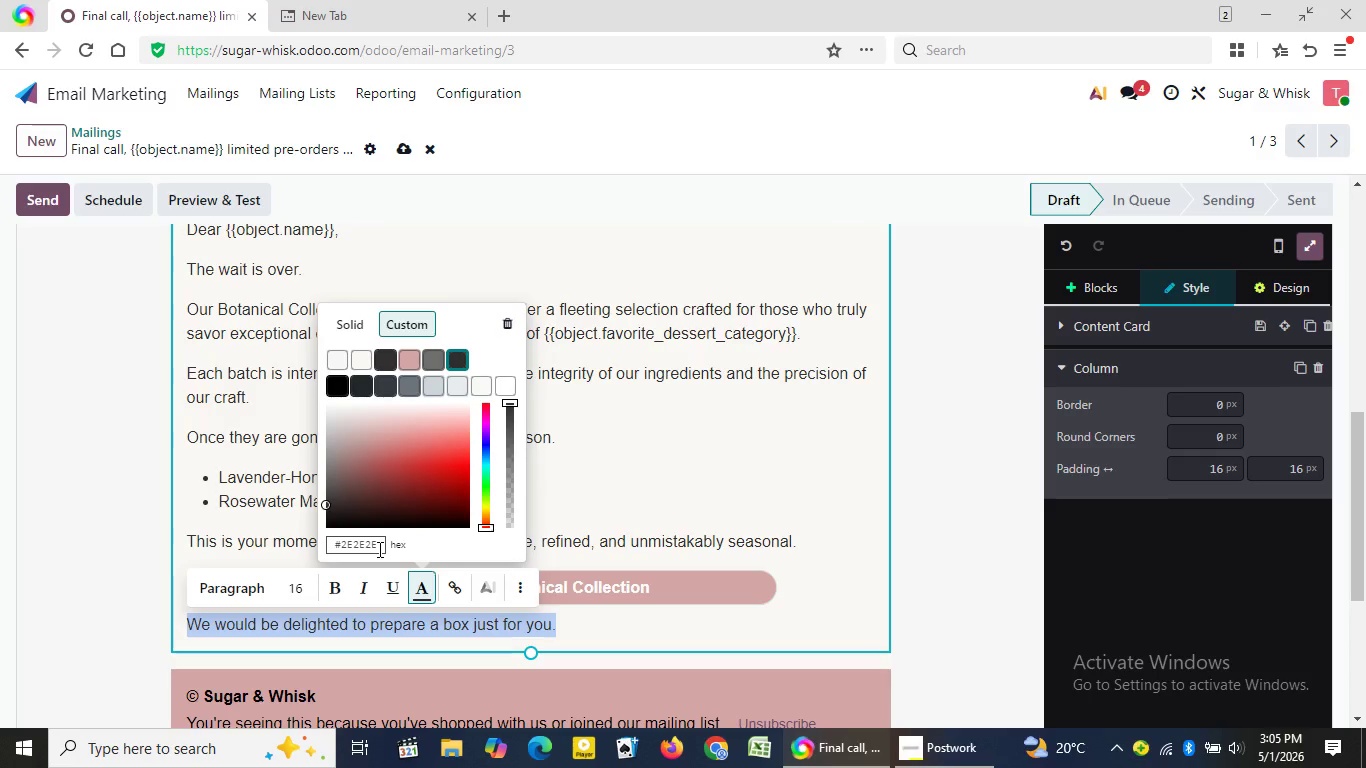 
key(Enter)
 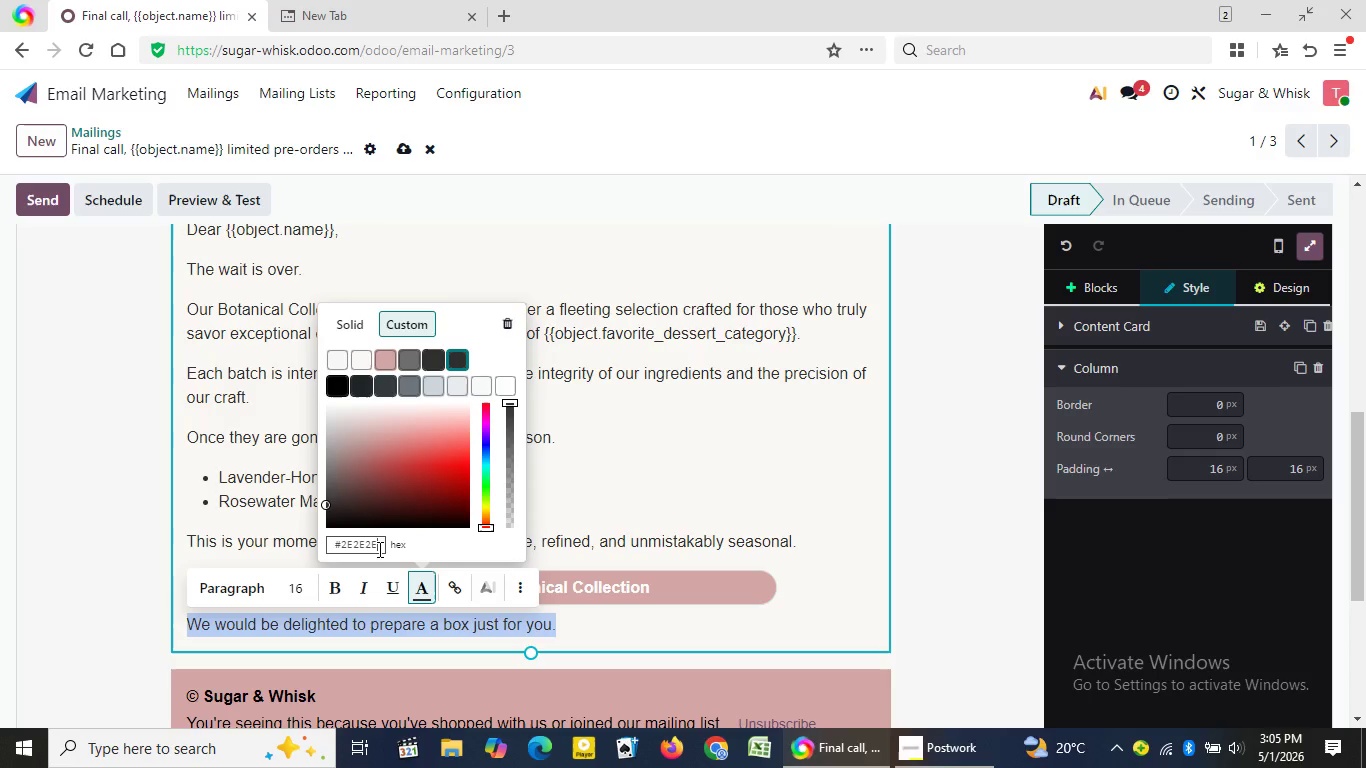 
wait(12.36)
 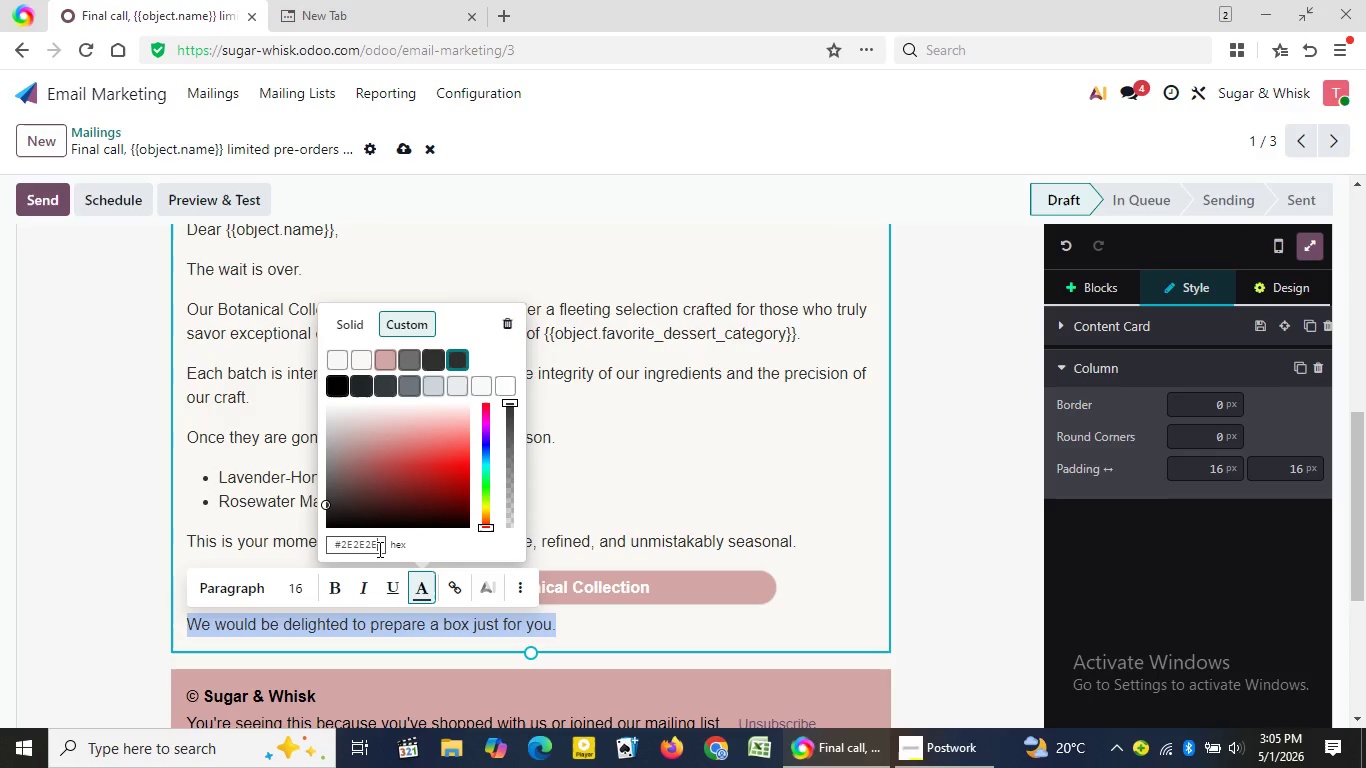 
key(Enter)
 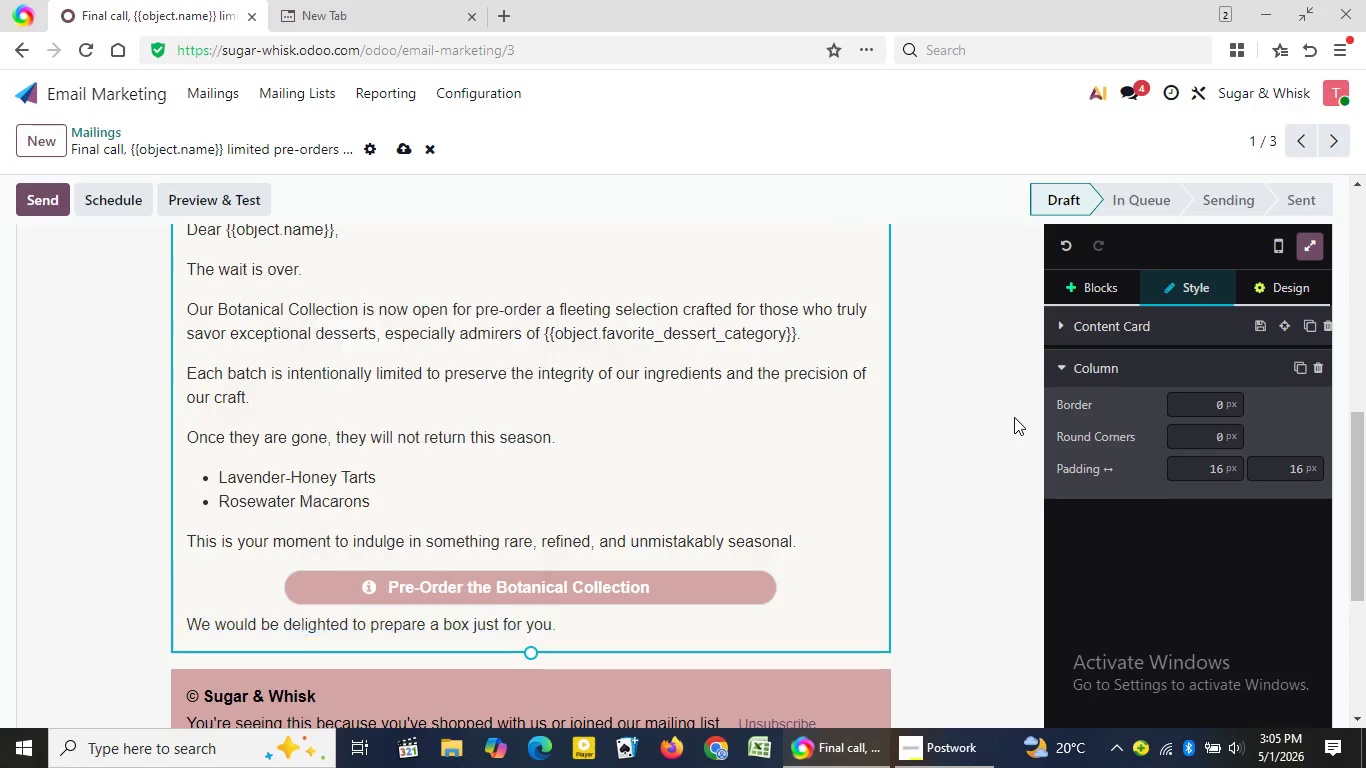 
left_click([1014, 417])
 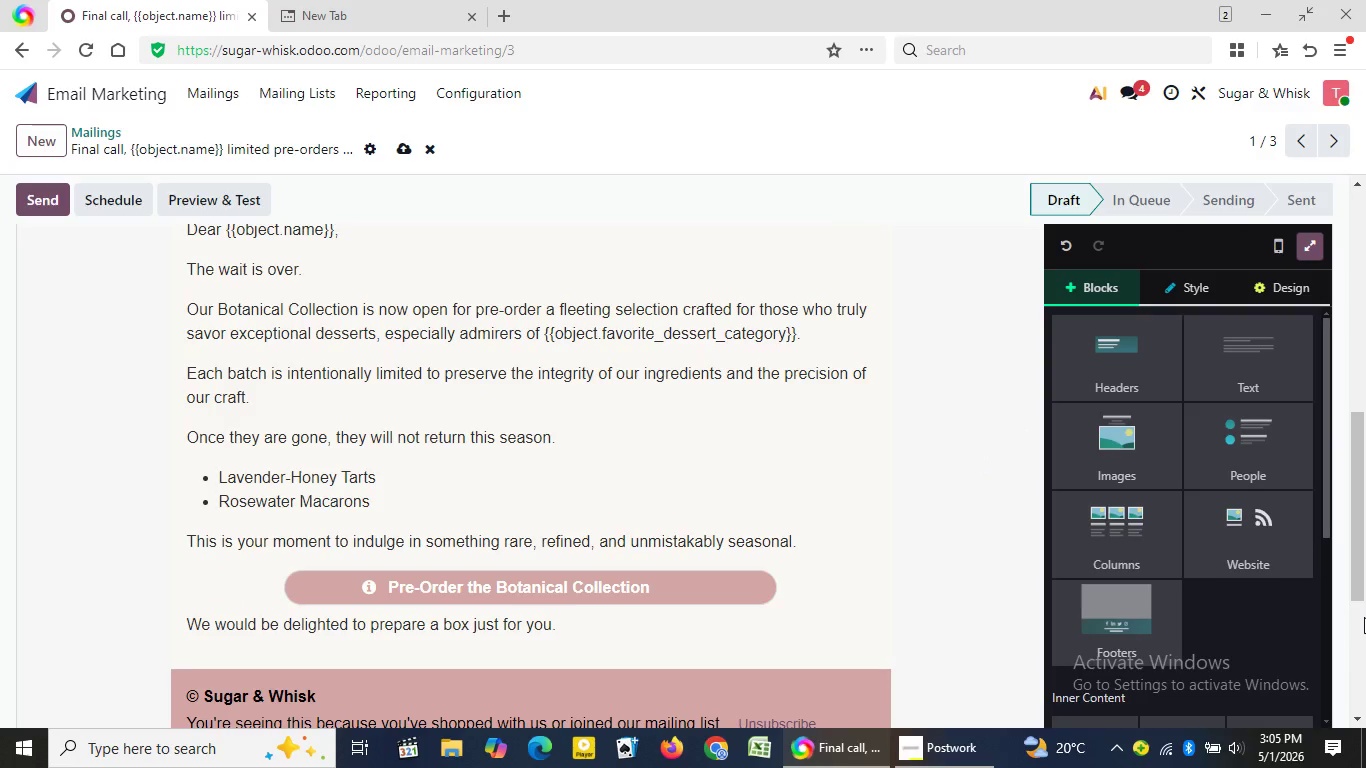 
left_click([1364, 617])
 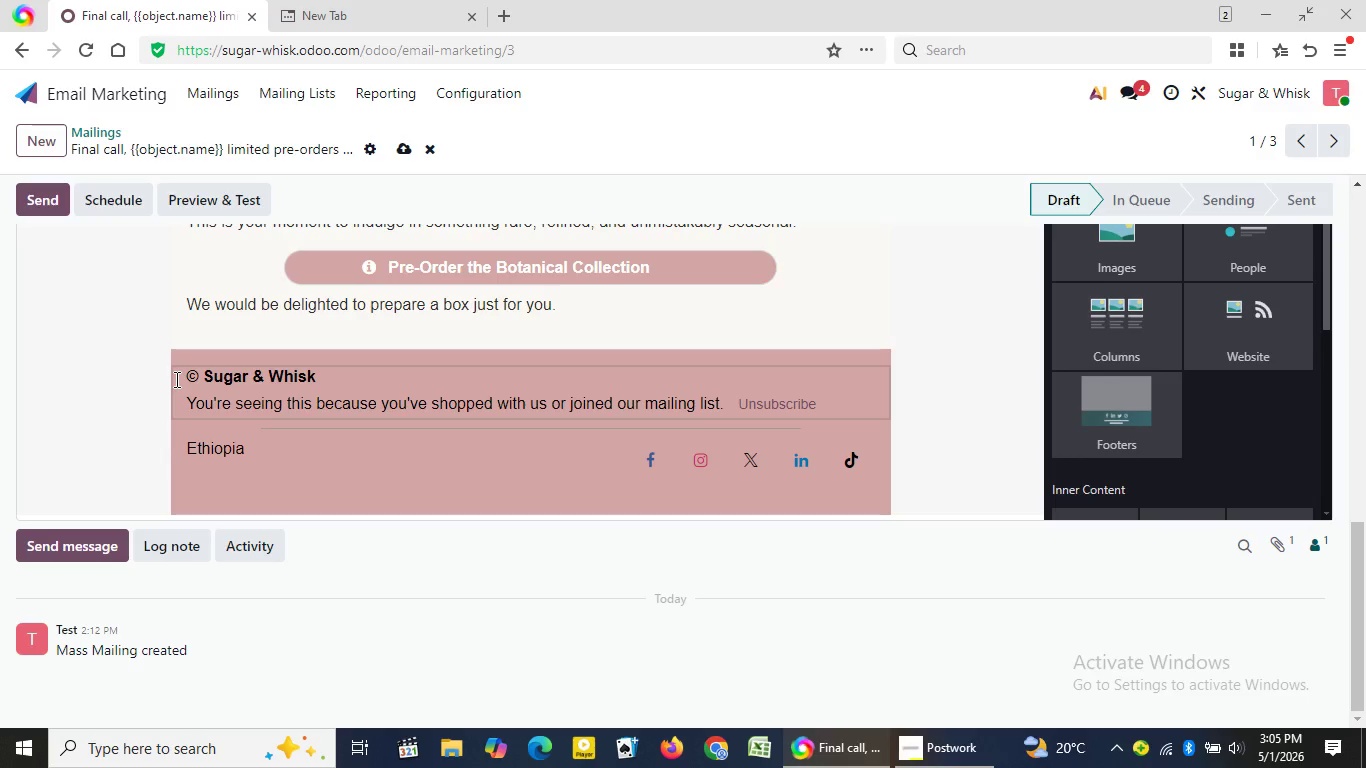 
left_click_drag(start_coordinate=[175, 377], to_coordinate=[251, 461])
 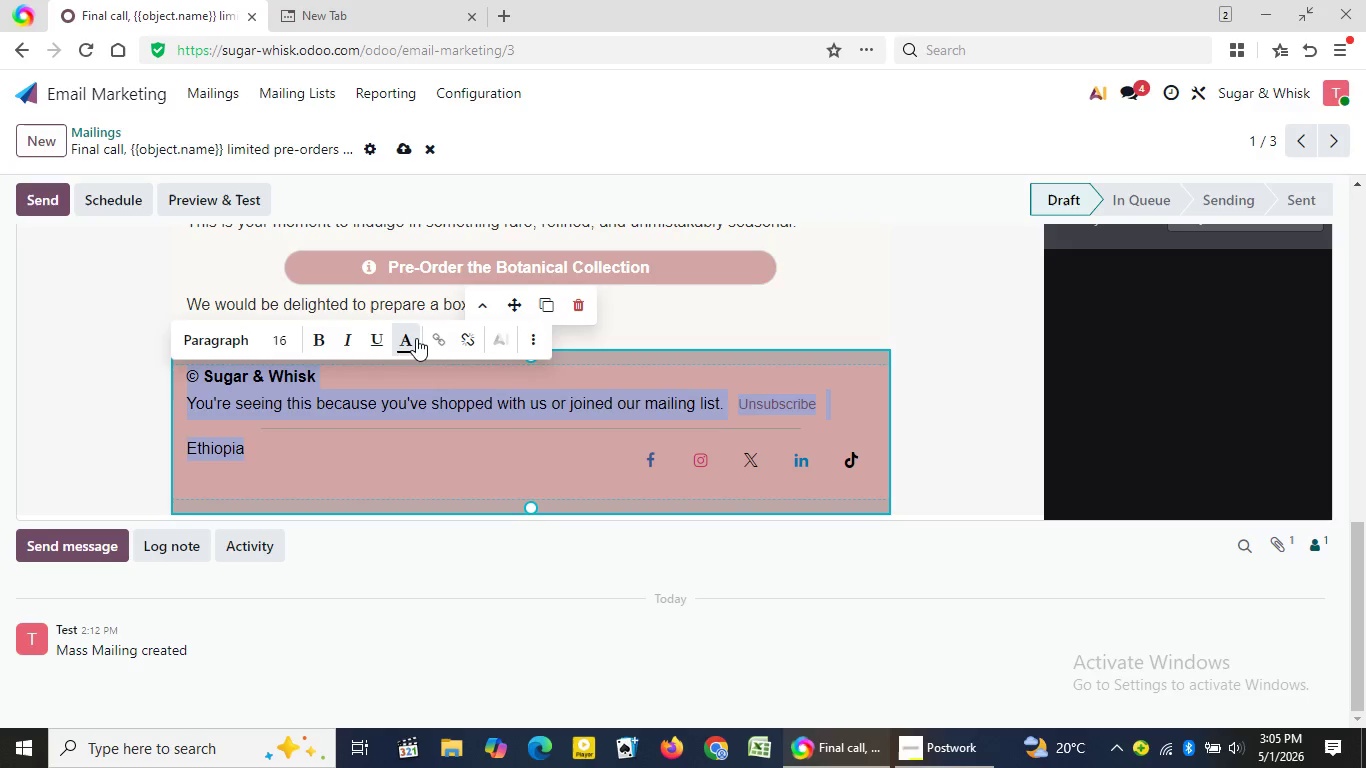 
left_click([416, 338])
 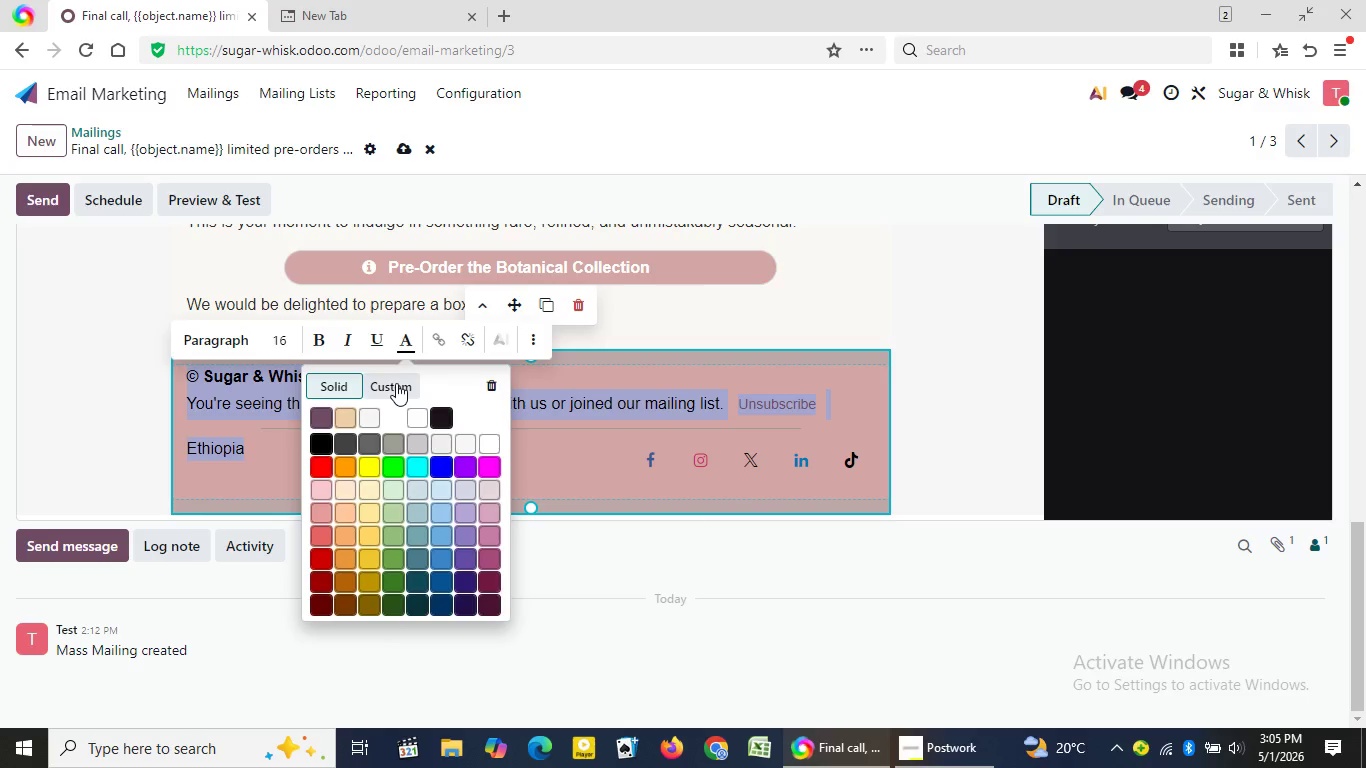 
left_click([396, 383])
 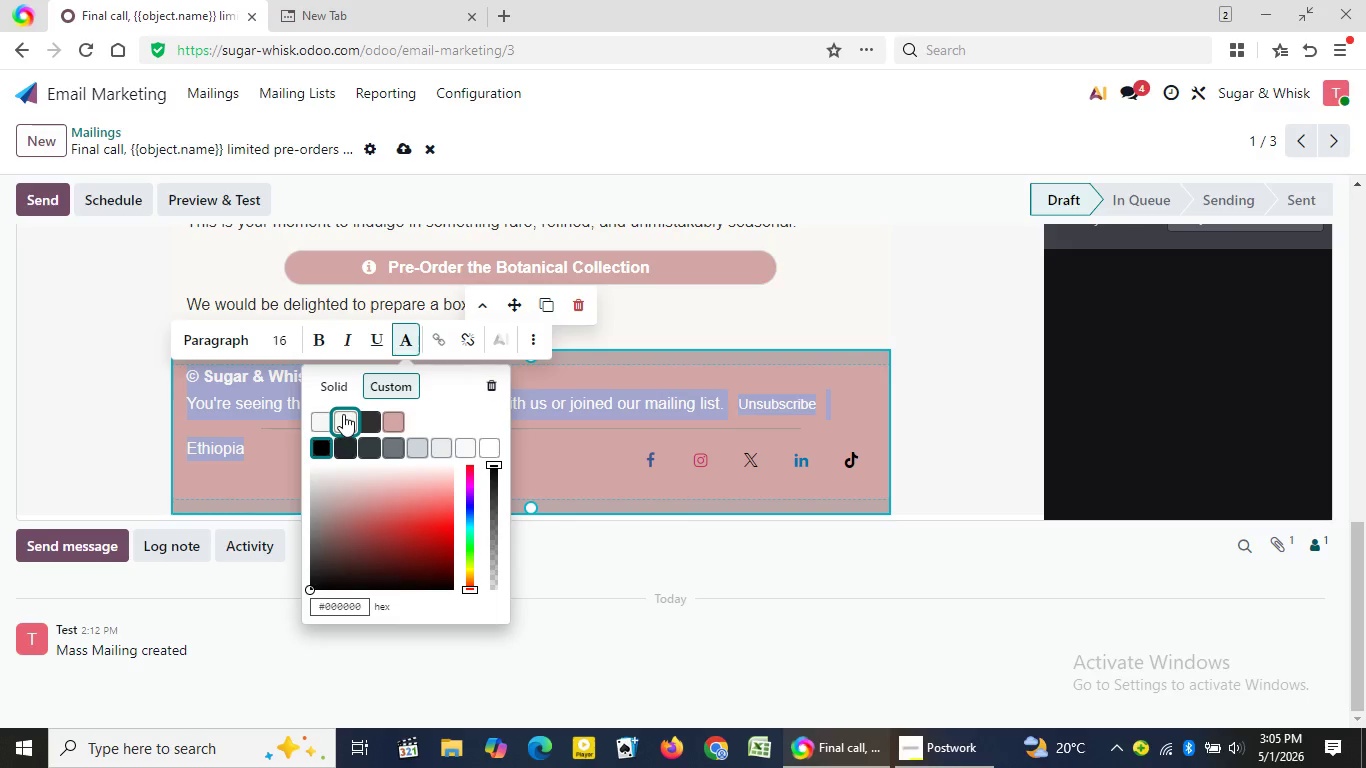 
left_click([343, 414])
 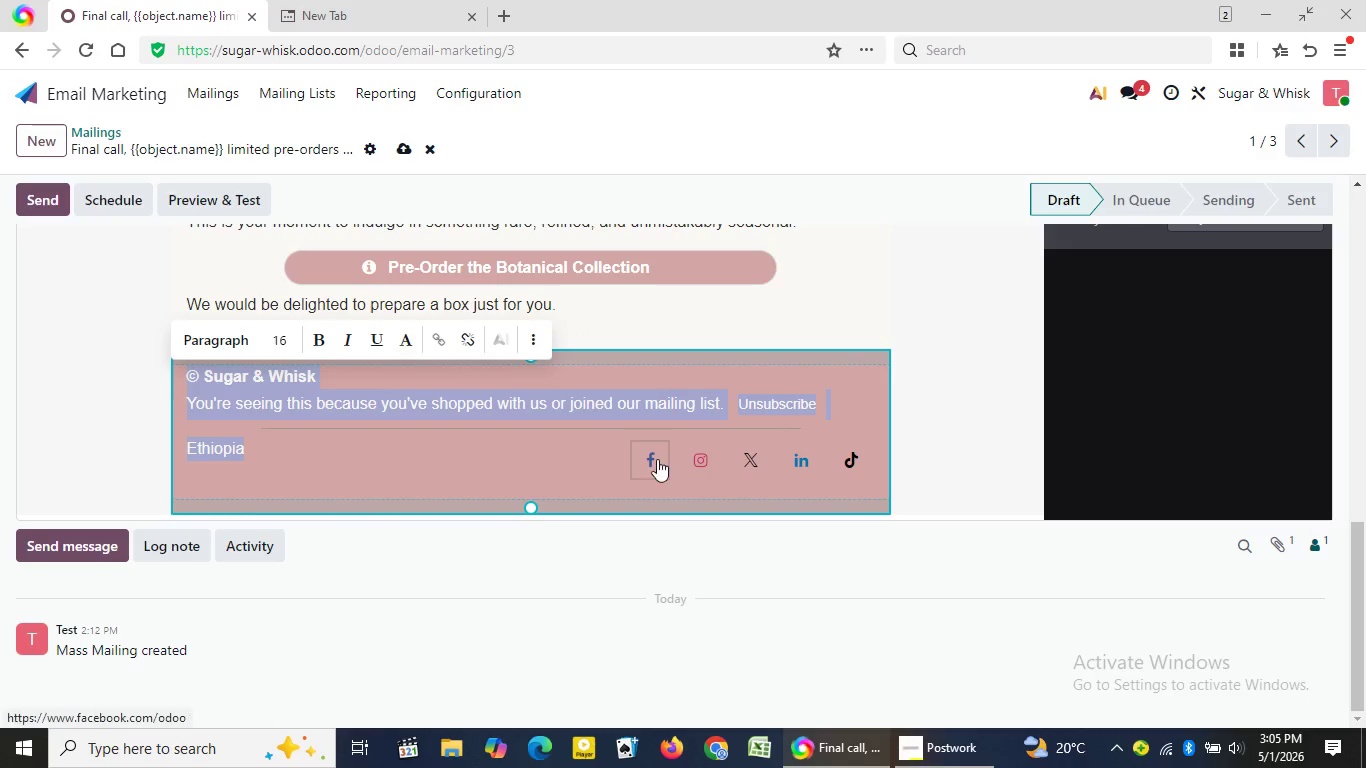 
left_click([657, 459])
 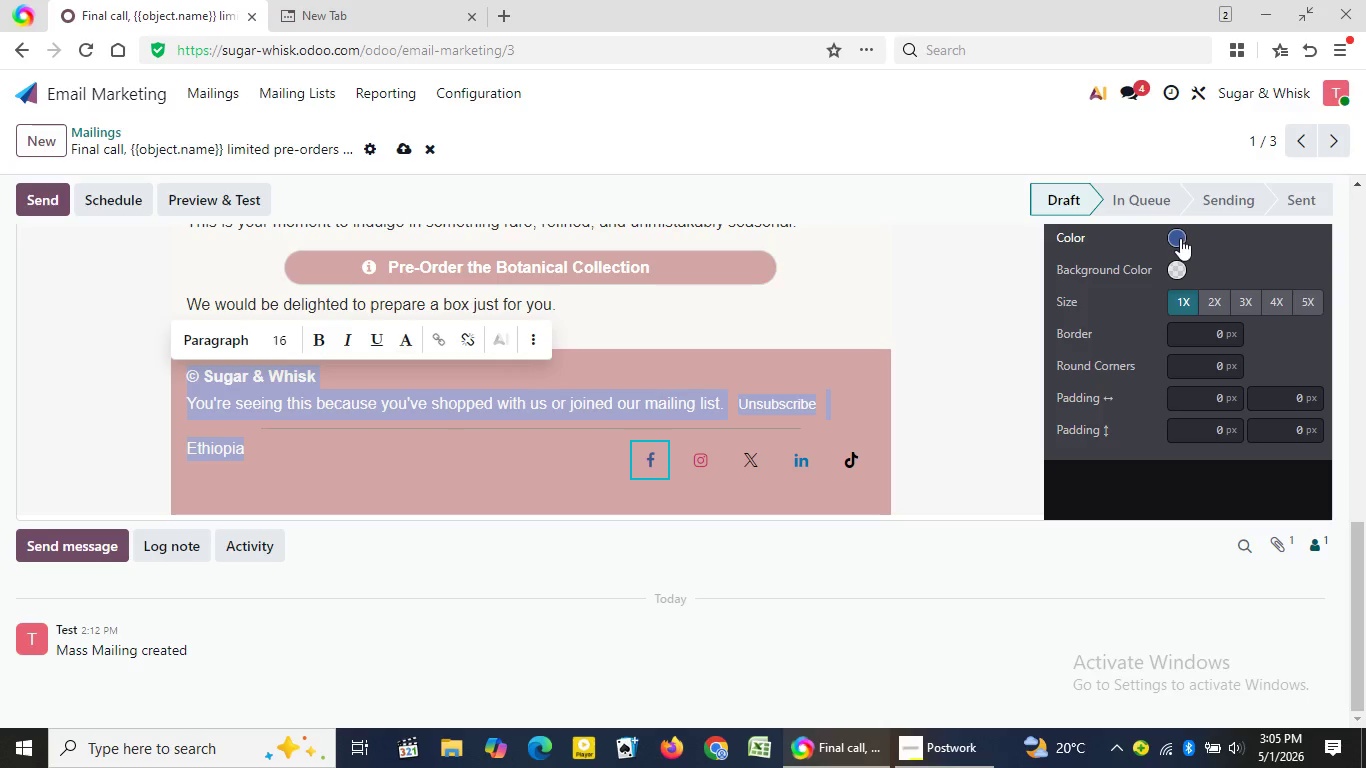 
wait(5.01)
 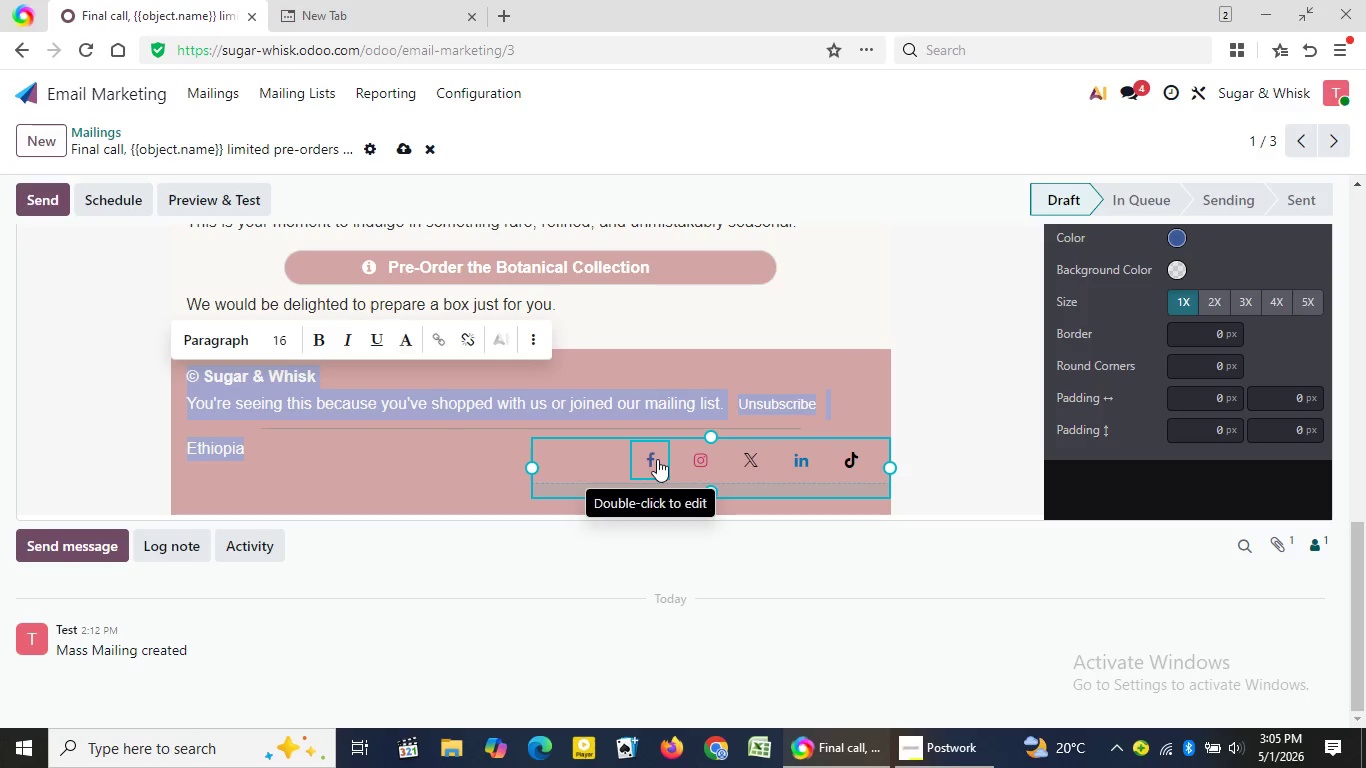 
left_click([1180, 238])
 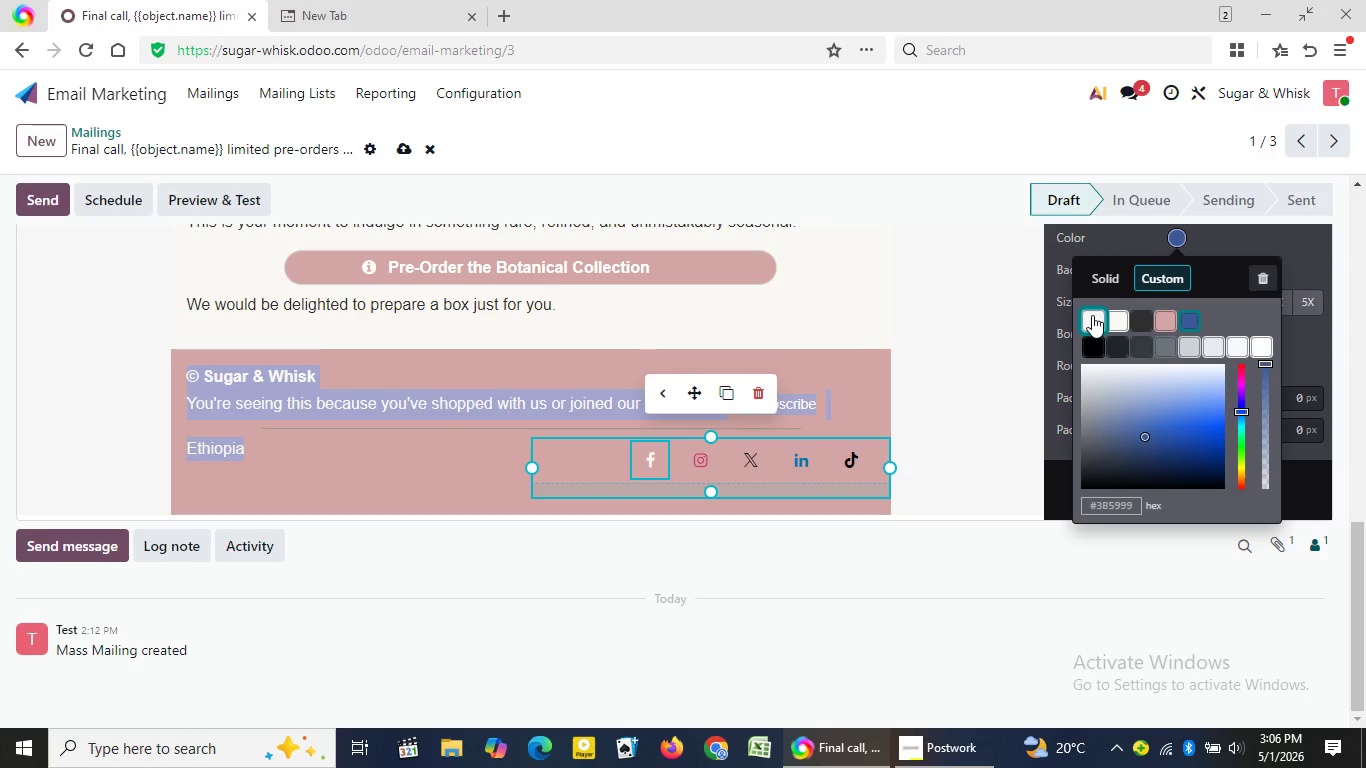 
left_click([1092, 315])
 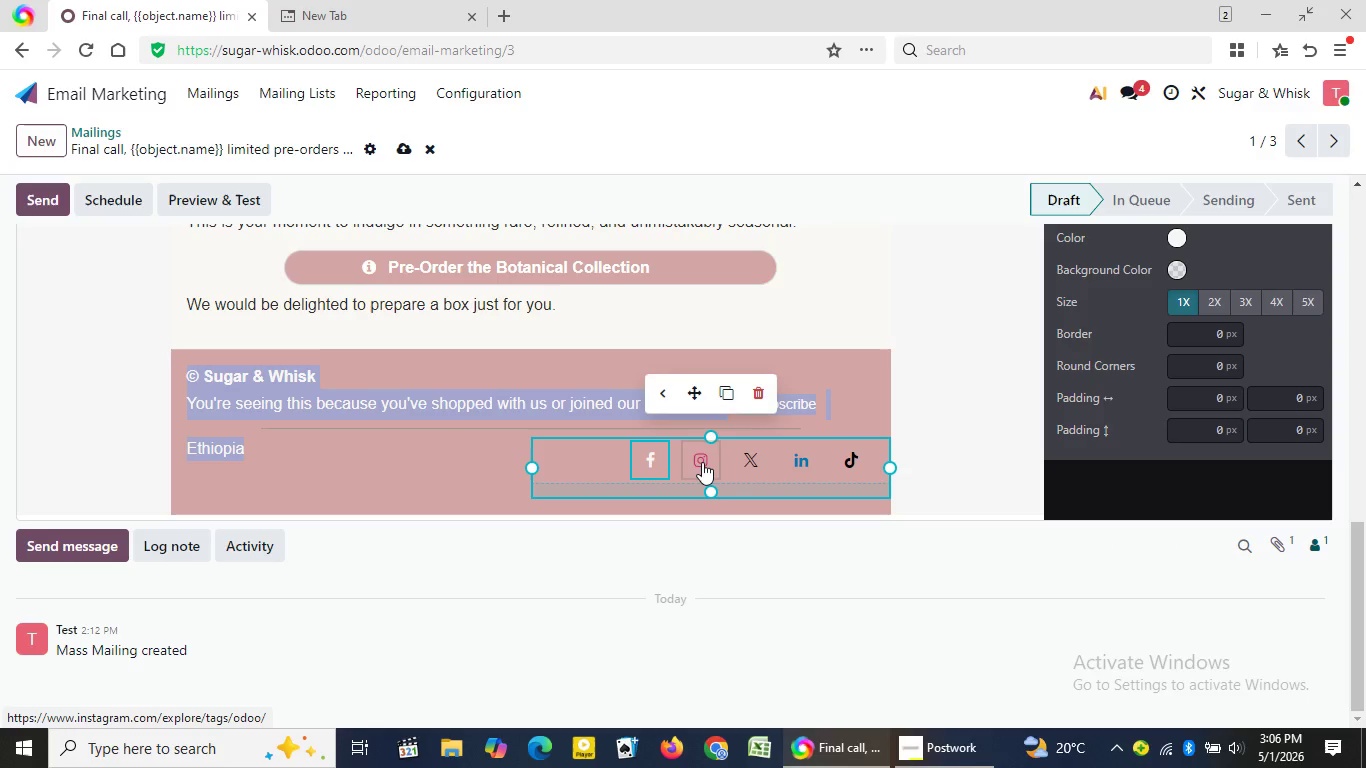 
left_click([702, 462])
 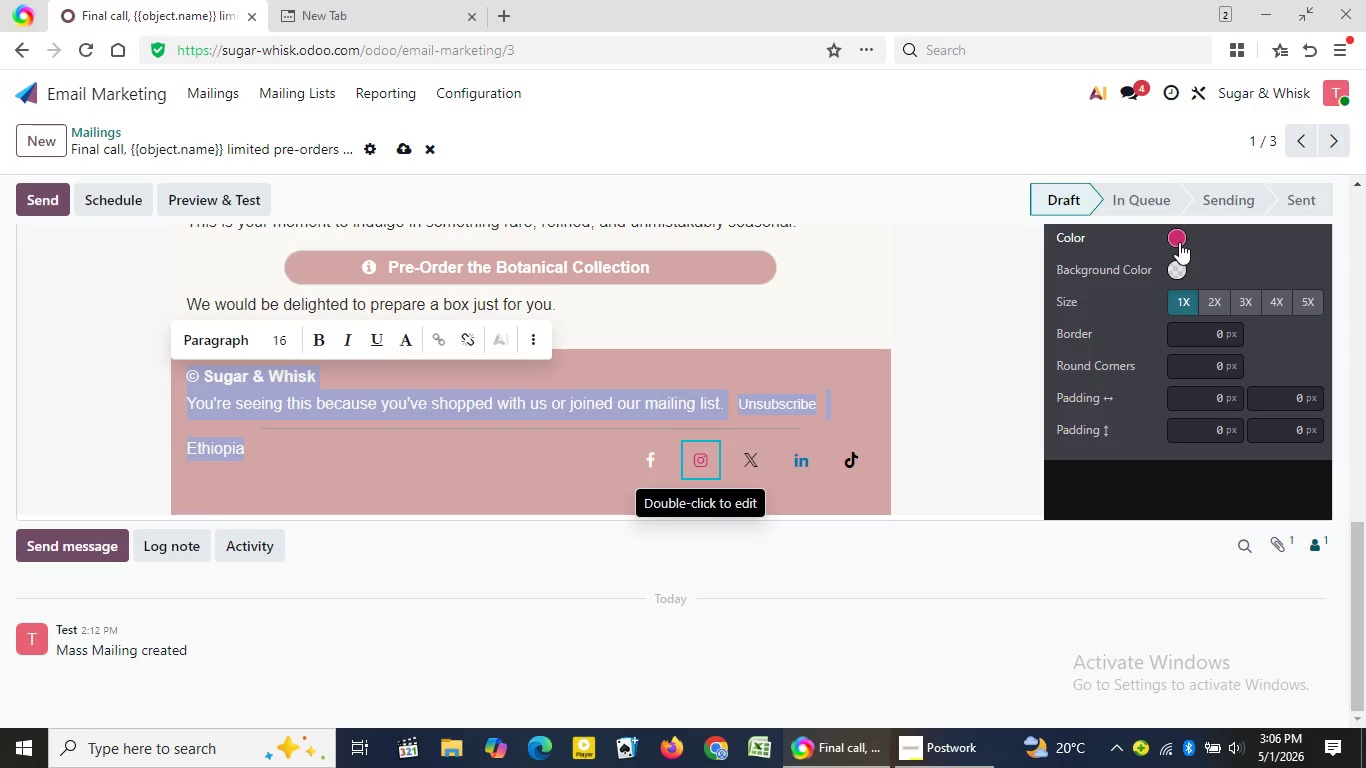 
left_click([1179, 242])
 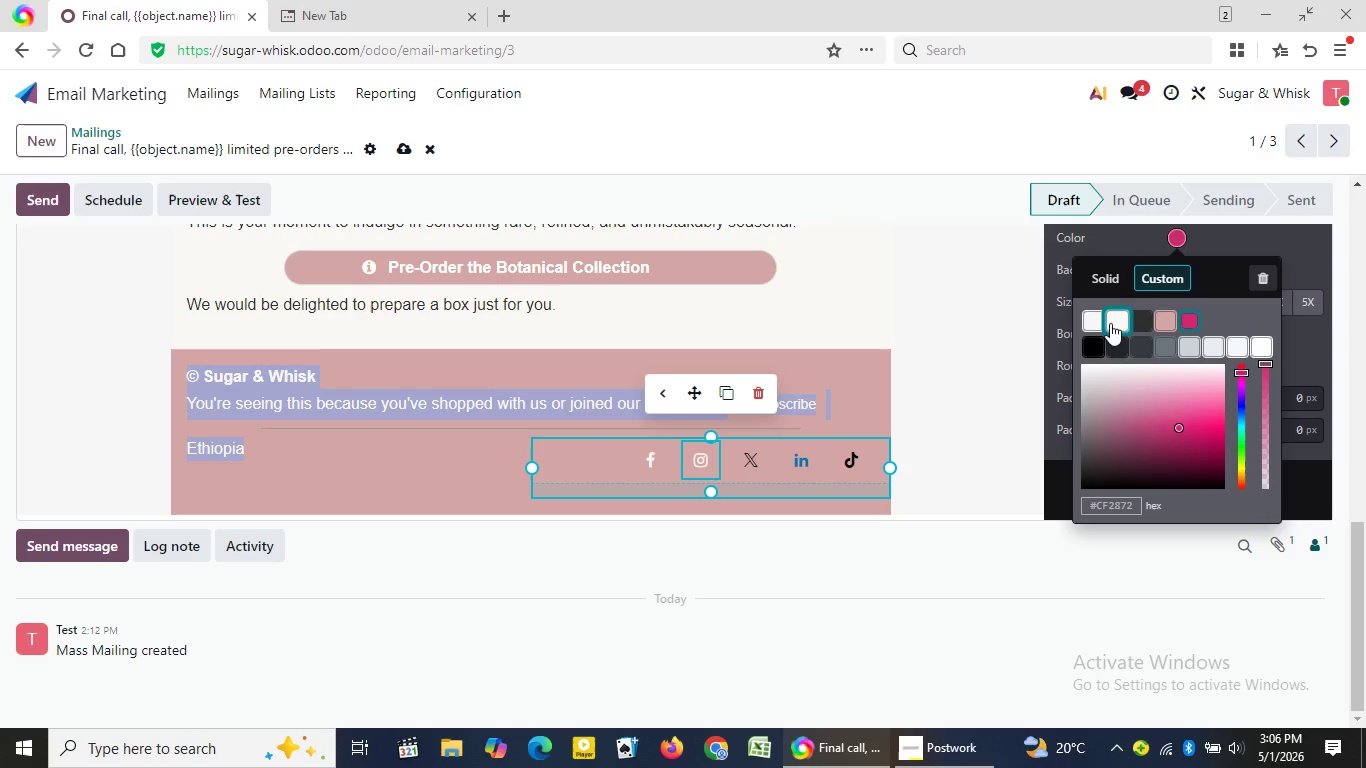 
left_click([1110, 323])
 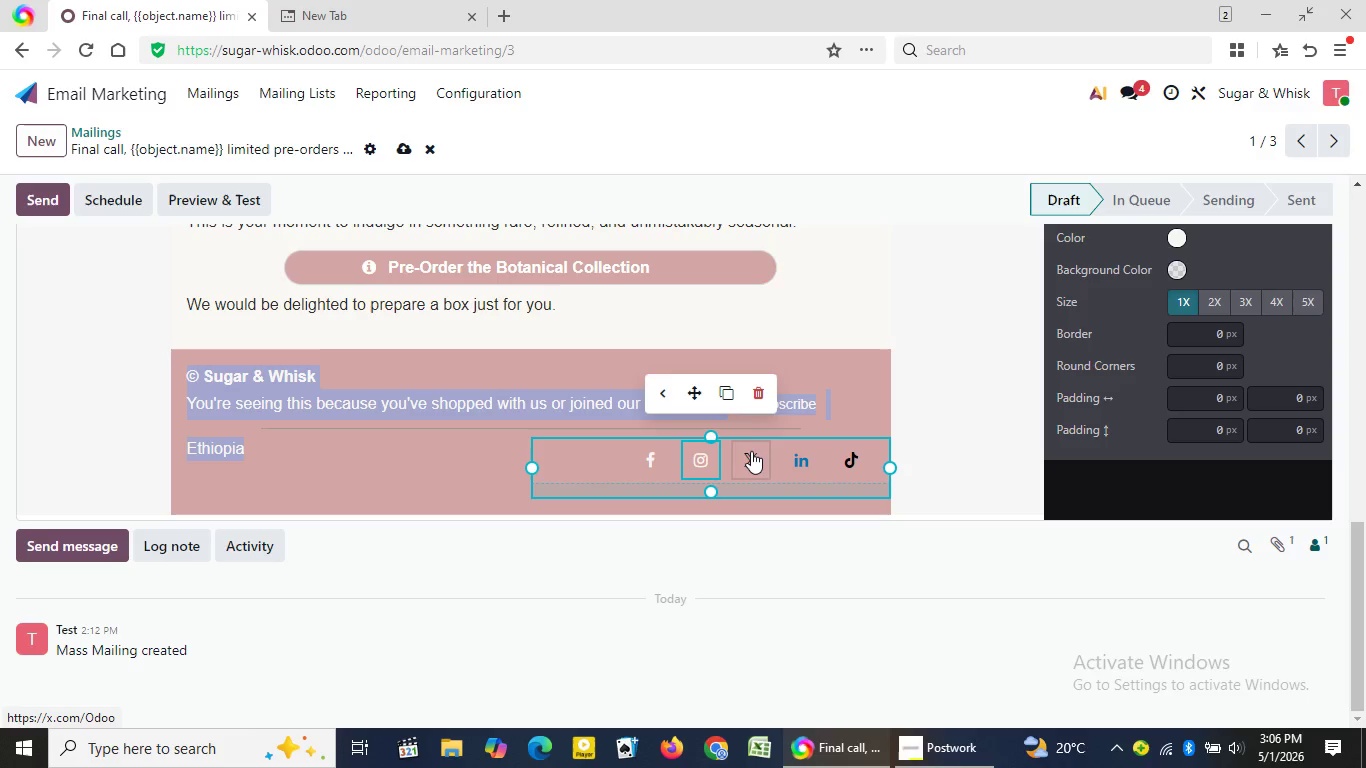 
left_click([751, 451])
 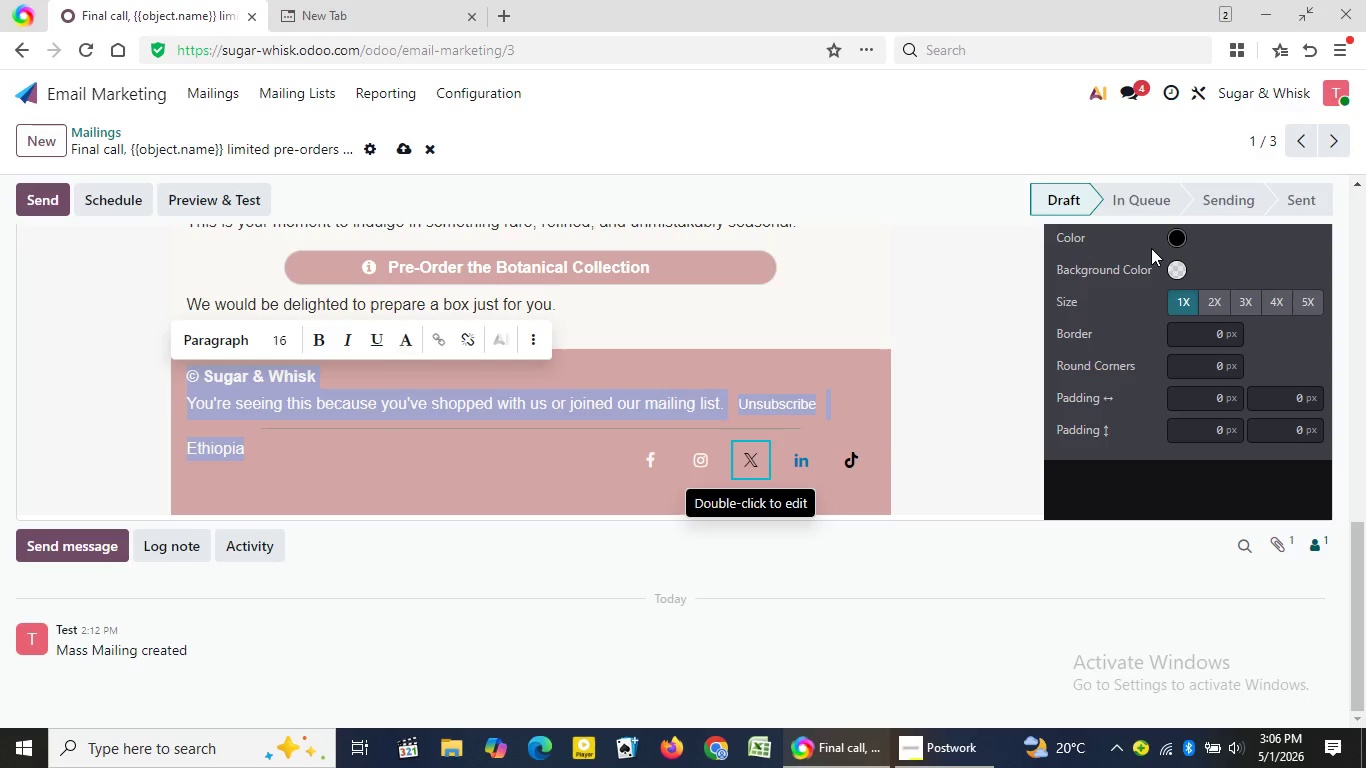 
left_click([1175, 238])
 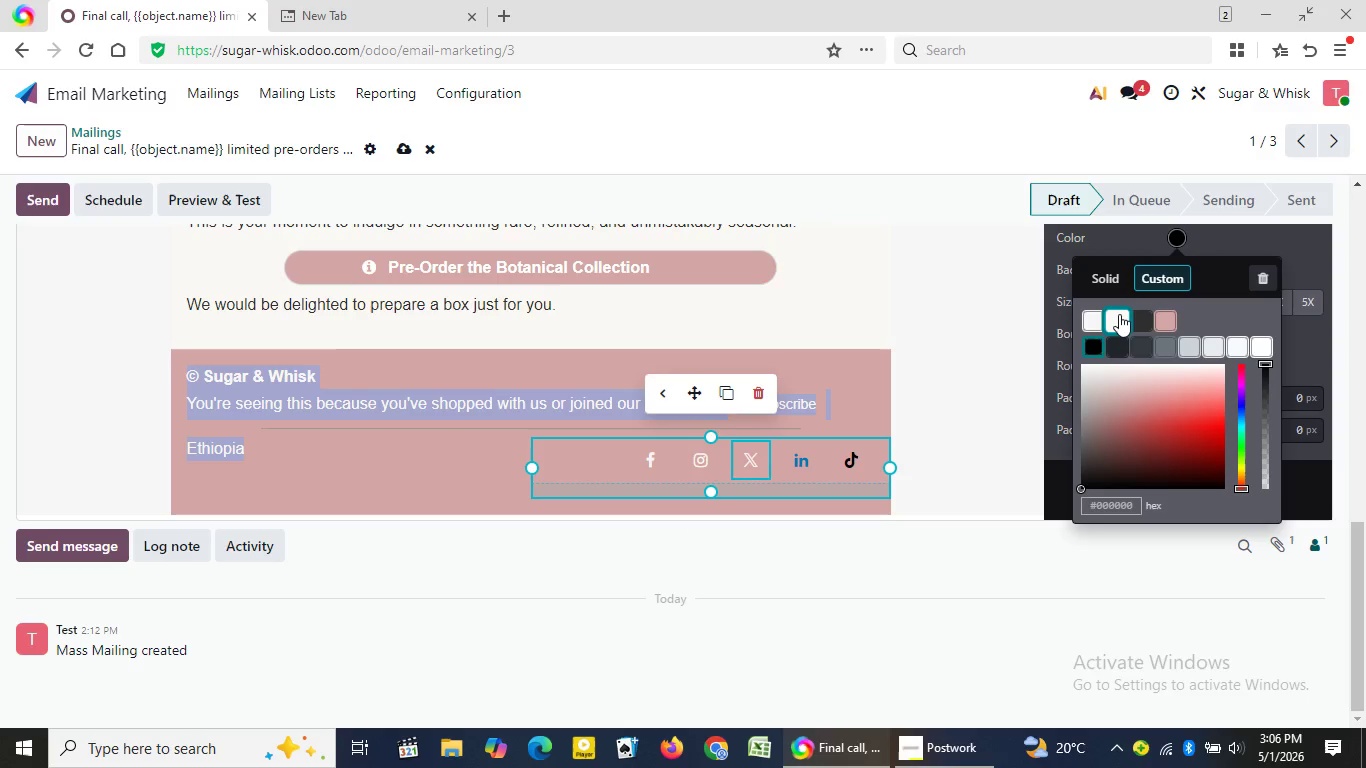 
left_click([1119, 314])
 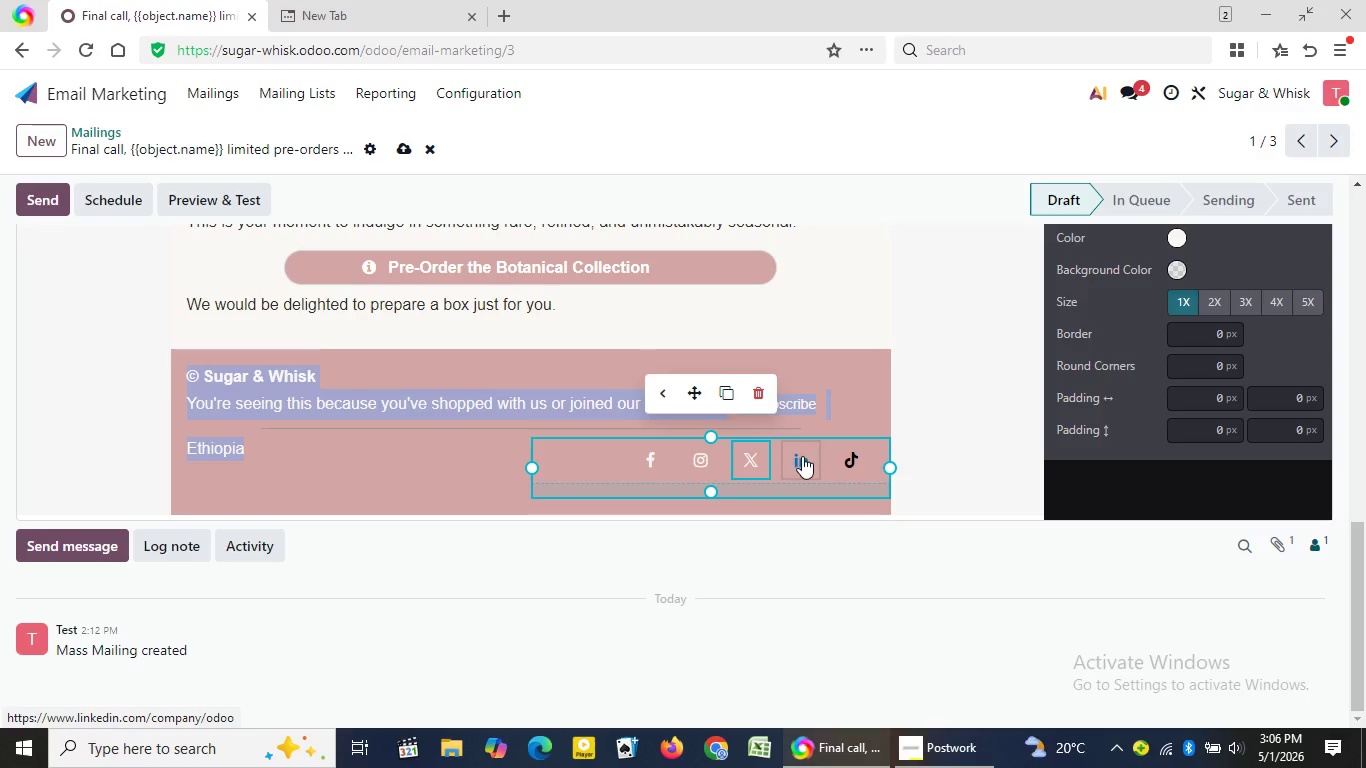 
left_click([802, 456])
 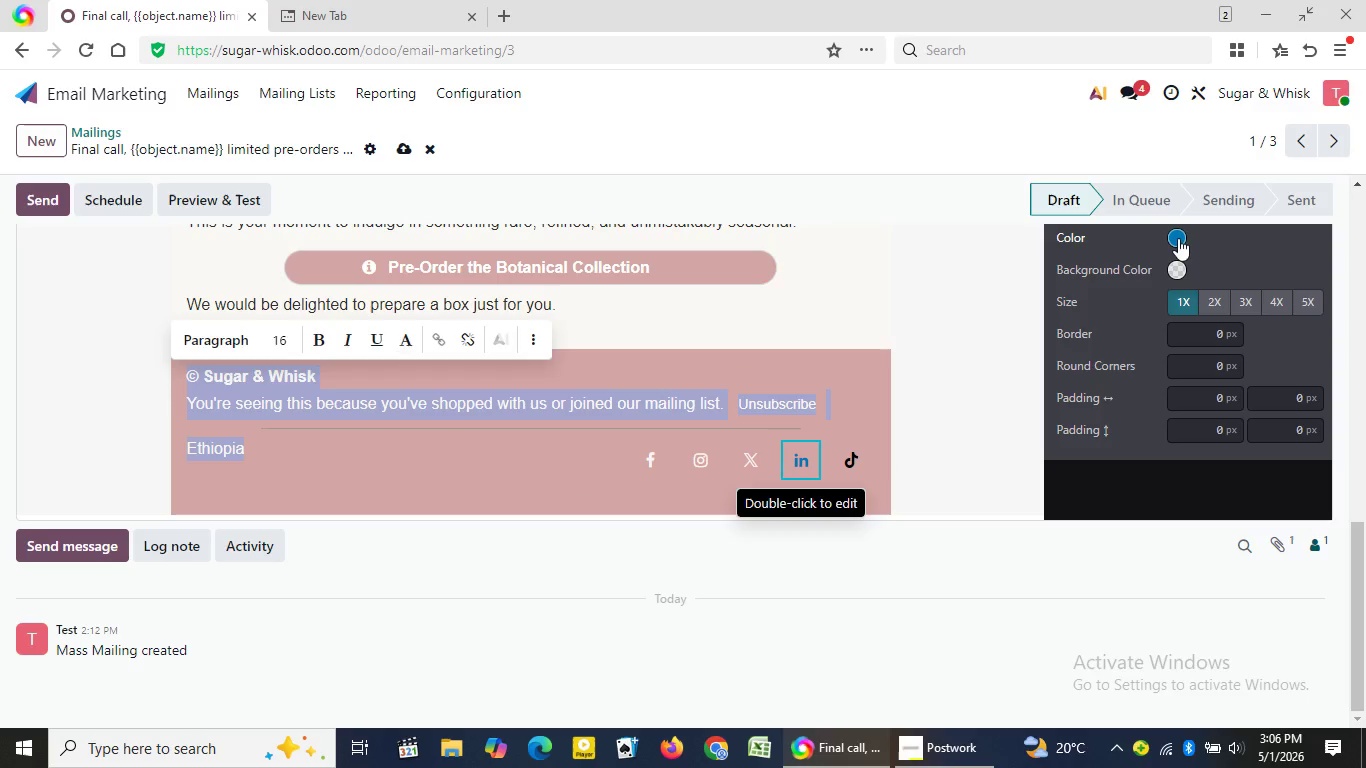 
left_click([1178, 238])
 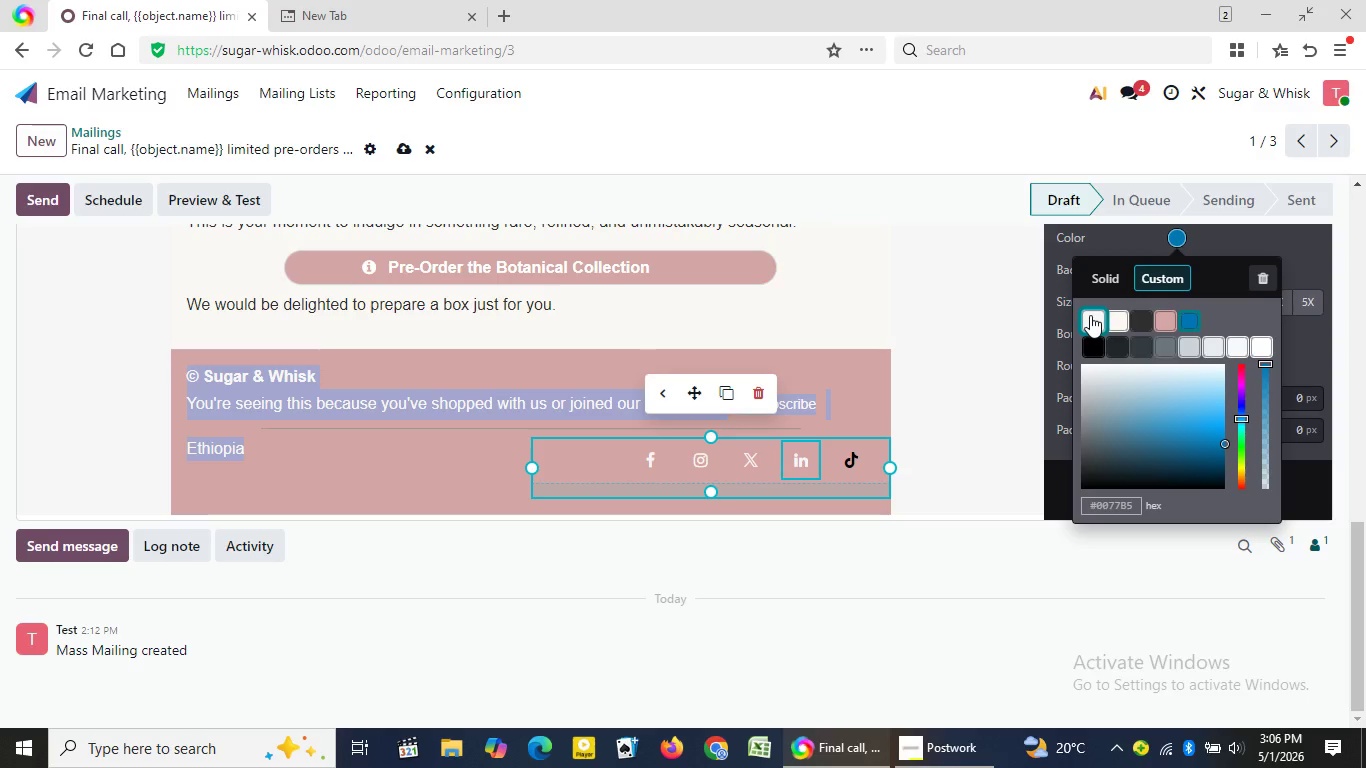 
left_click([1090, 317])
 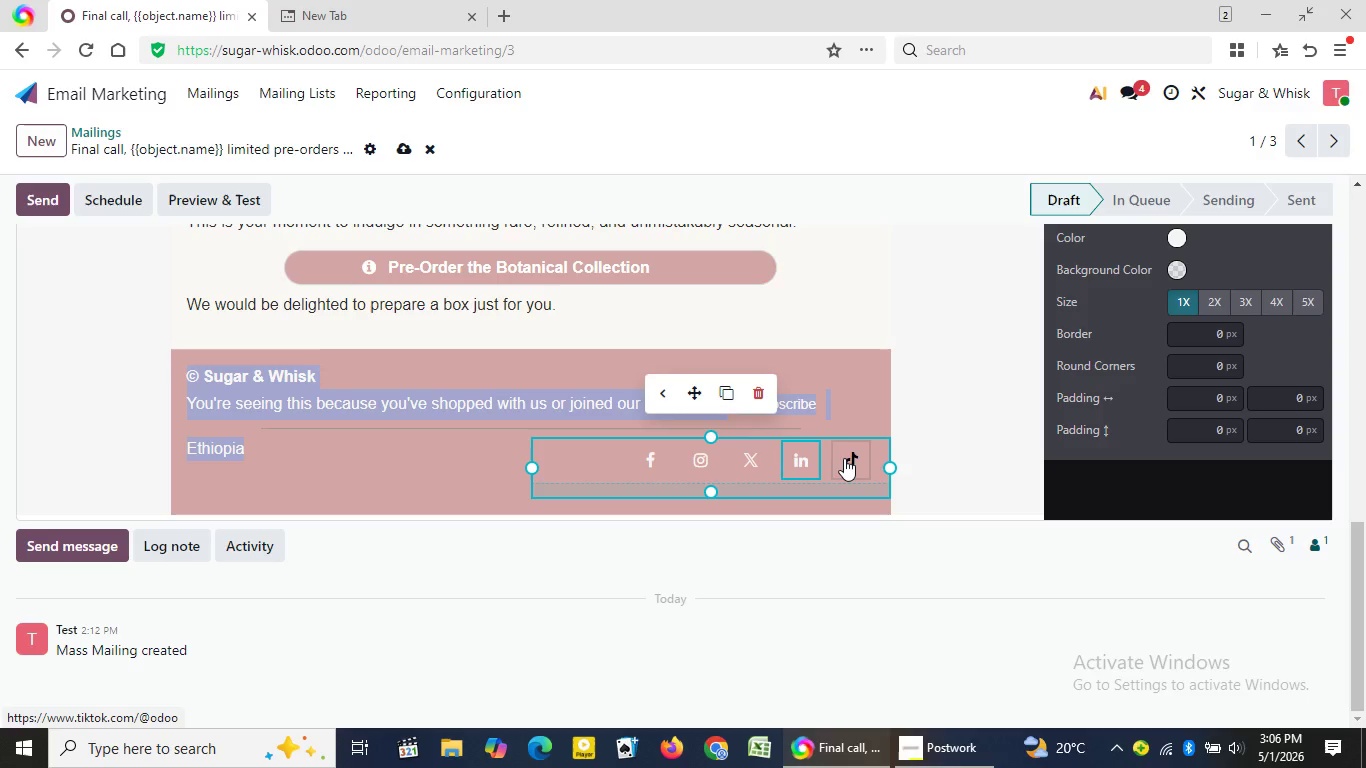 
left_click([844, 458])
 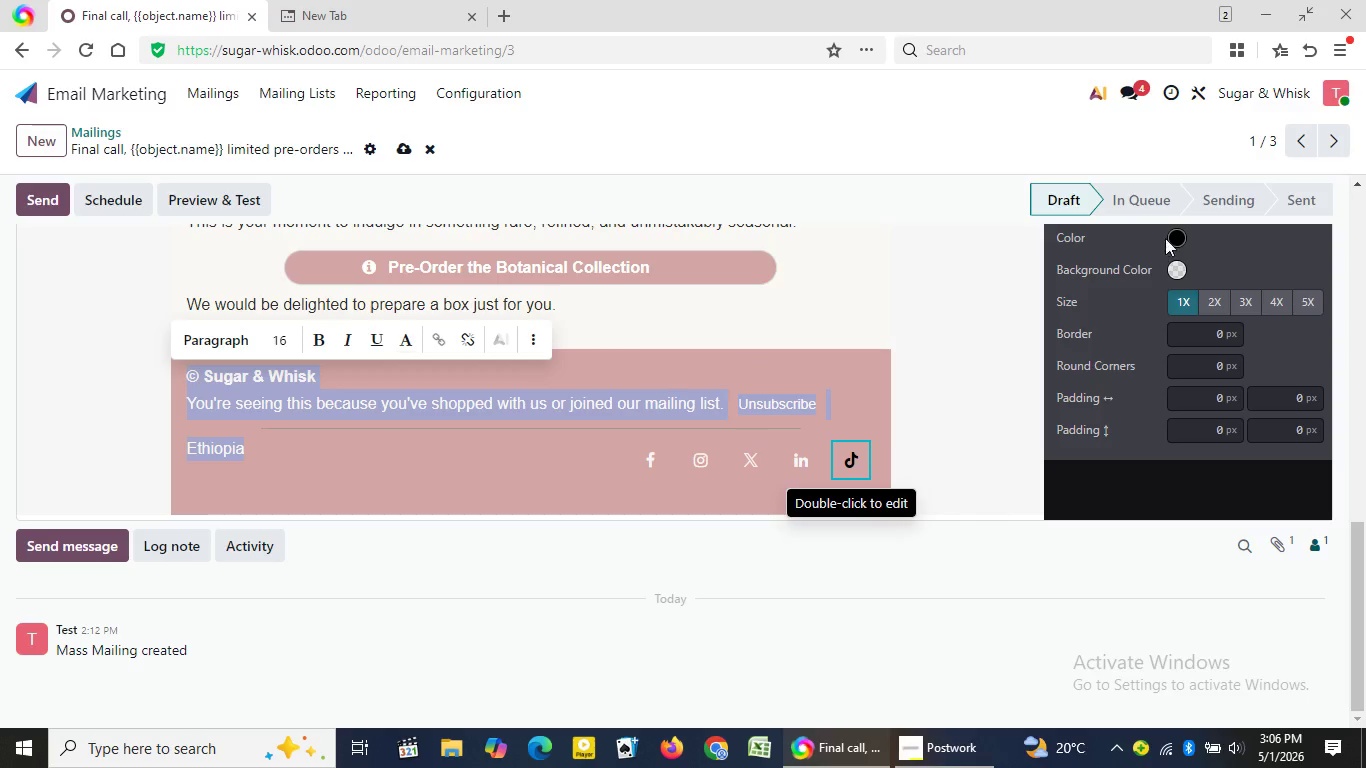 
left_click([1166, 238])
 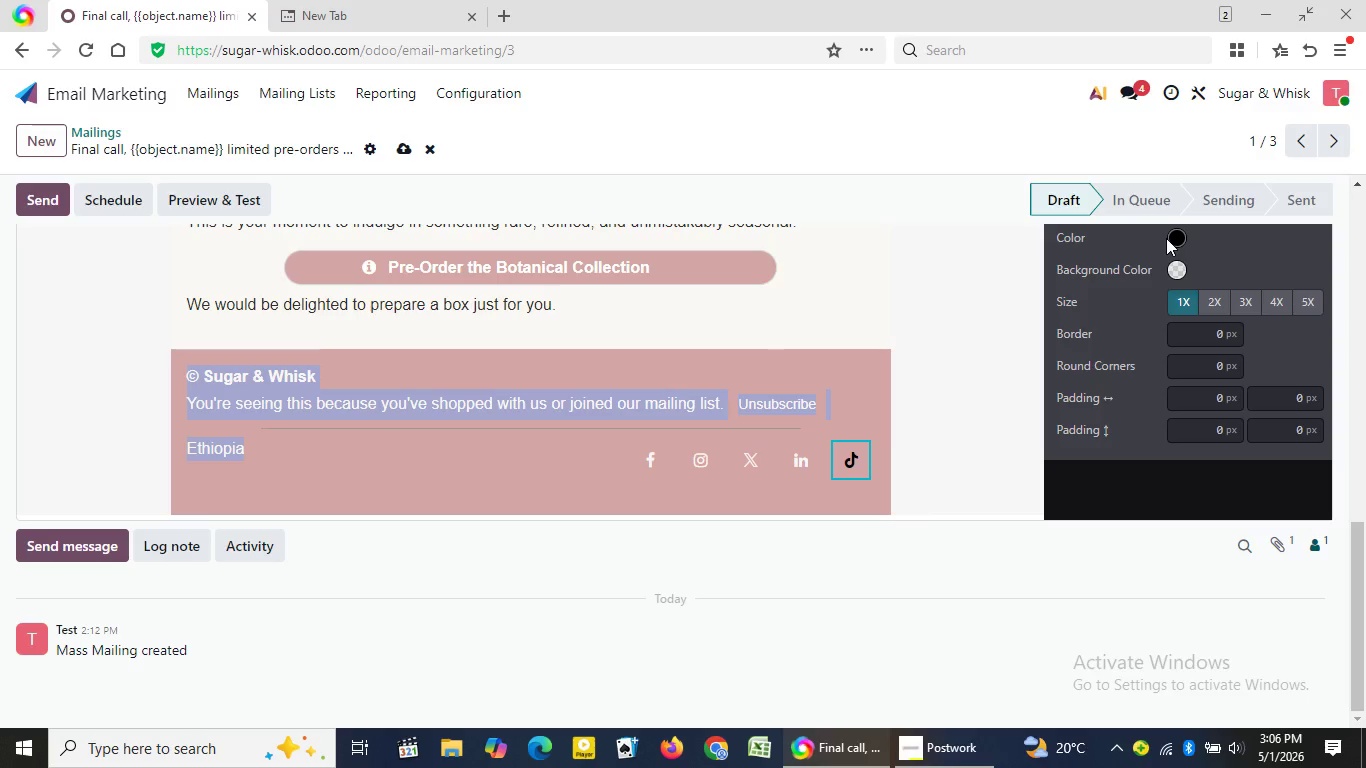 
wait(16.98)
 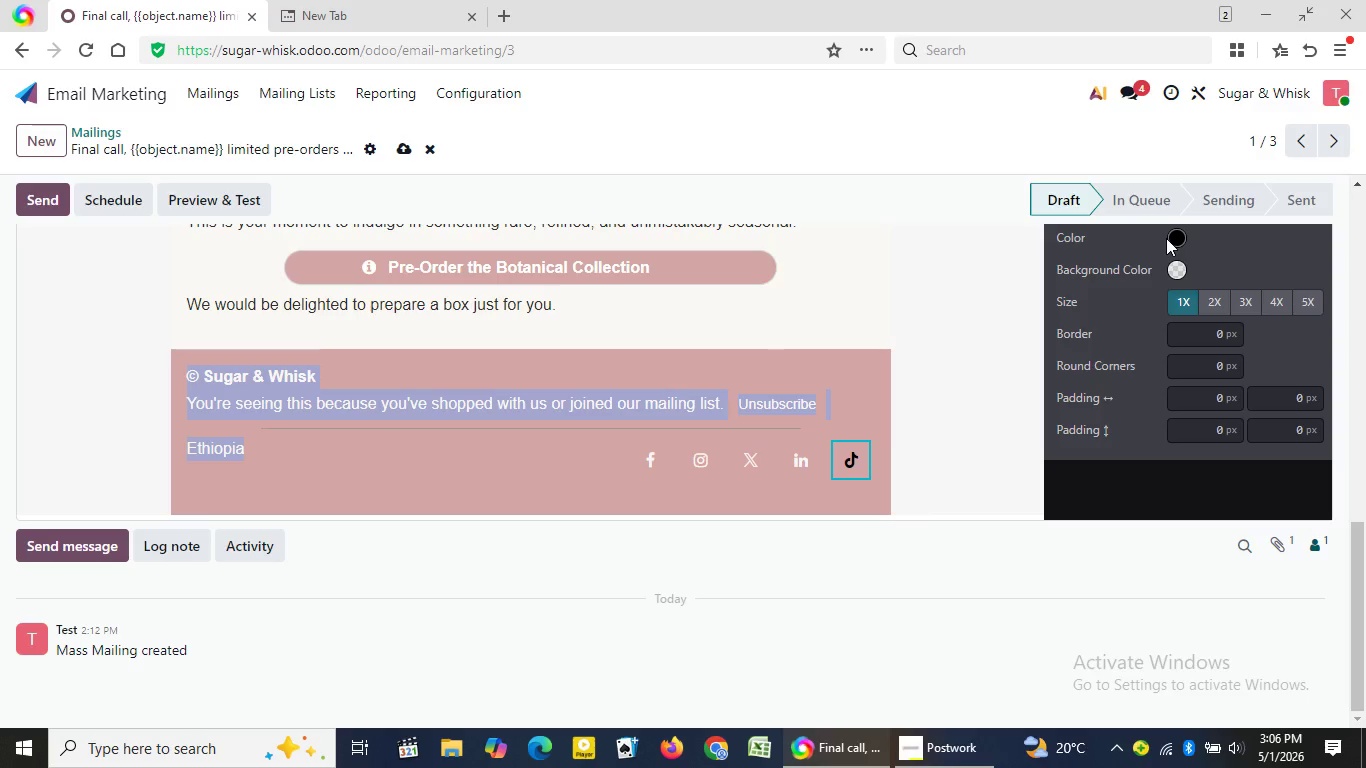 
left_click([1180, 235])
 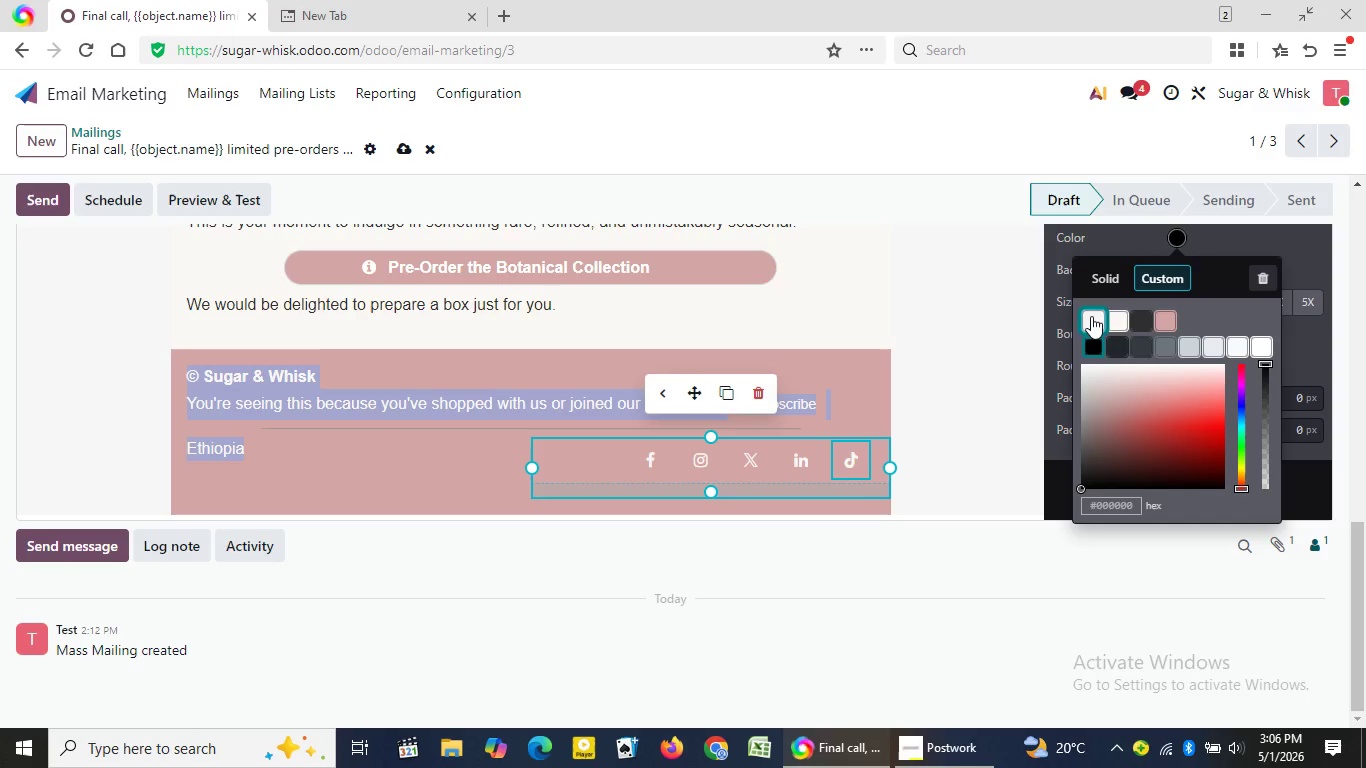 
left_click([1091, 316])
 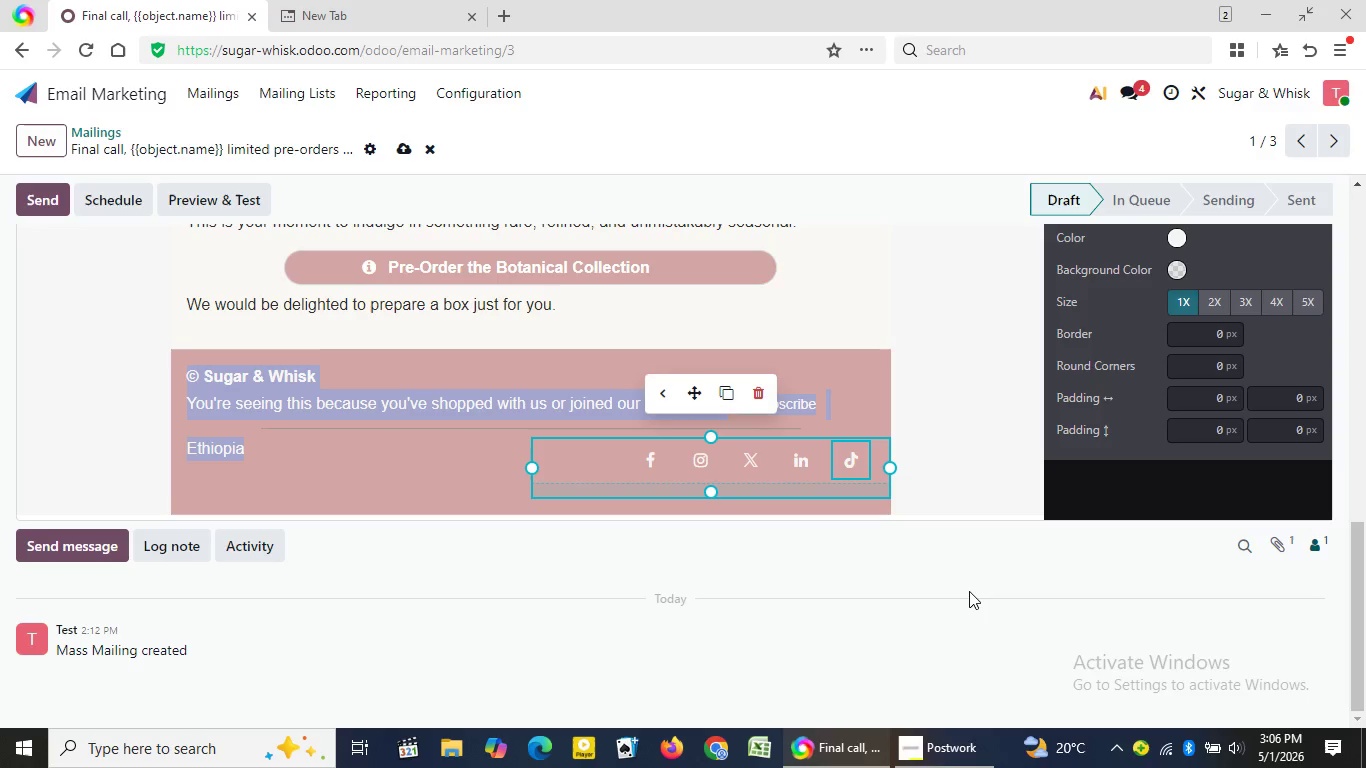 